 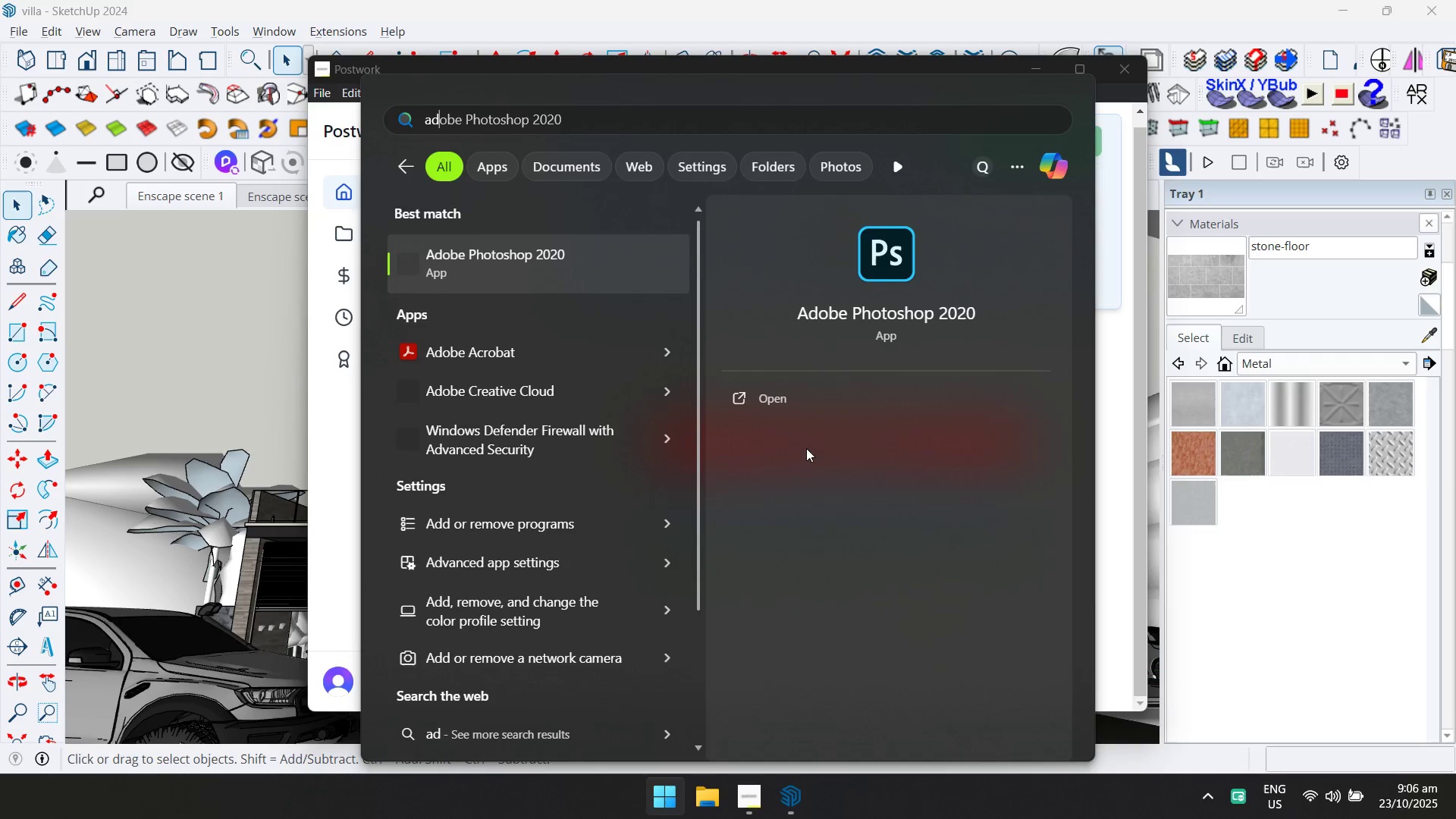 
left_click([540, 273])
 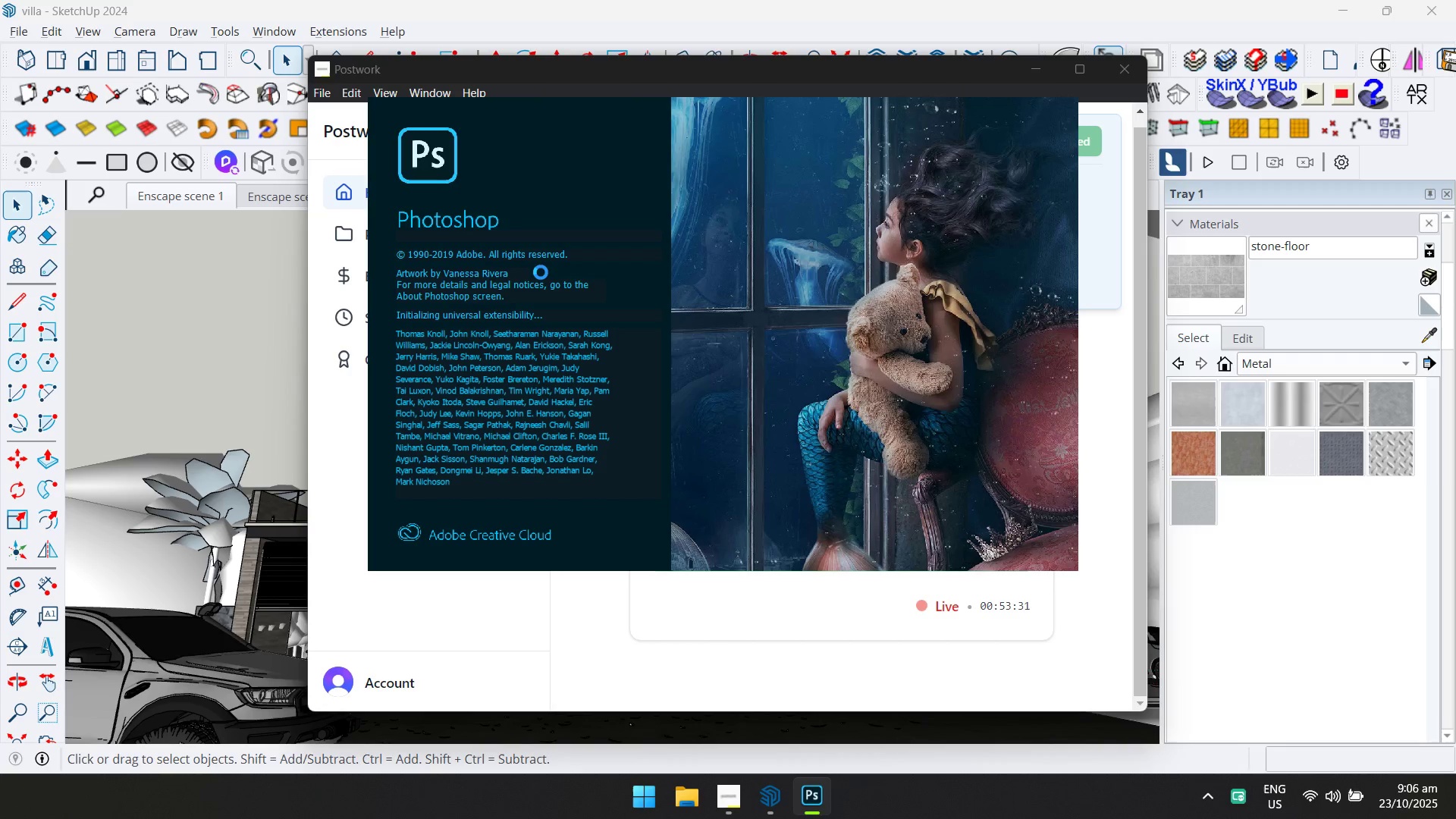 
wait(8.81)
 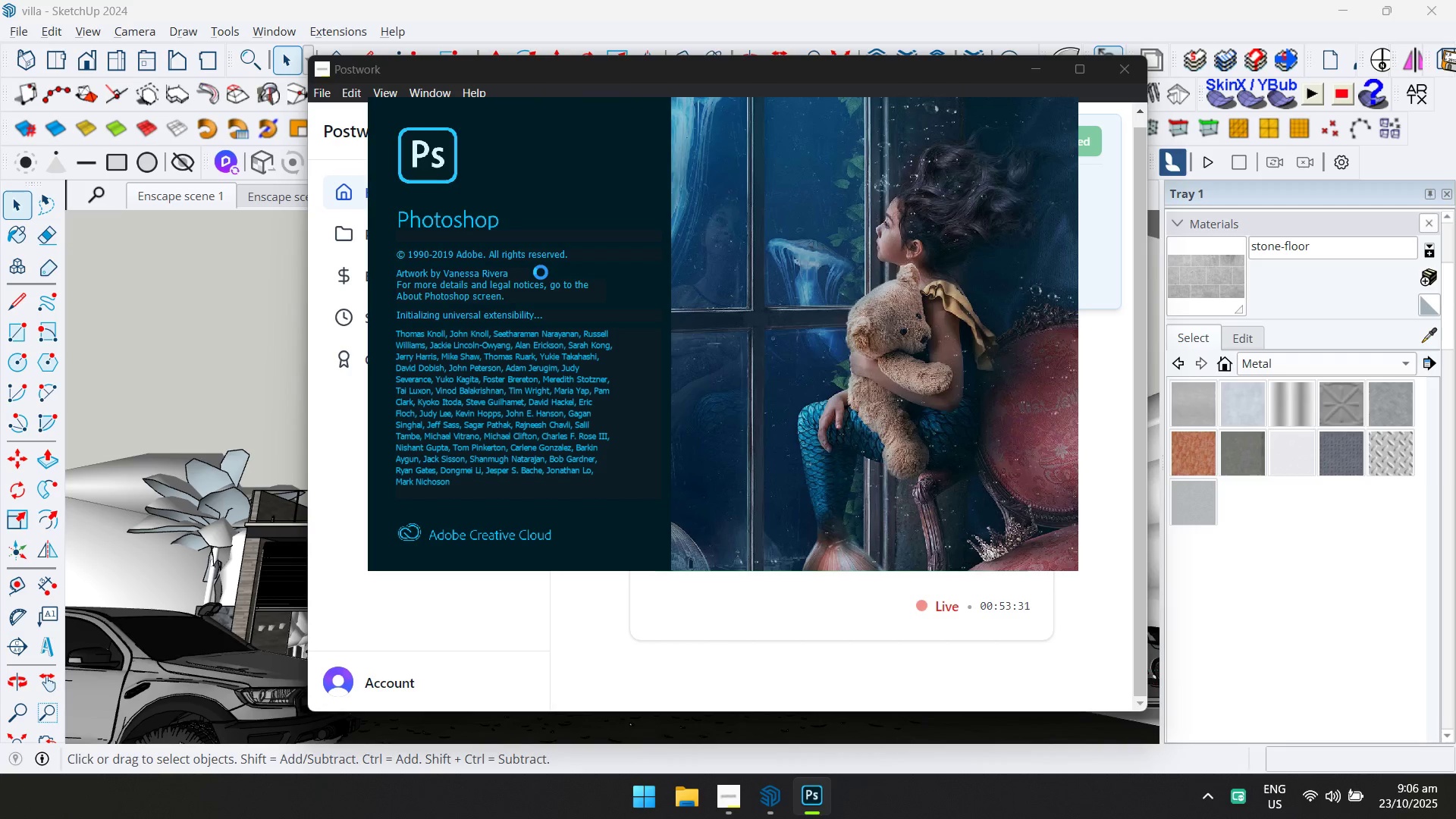 
key(Alt+Tab)
 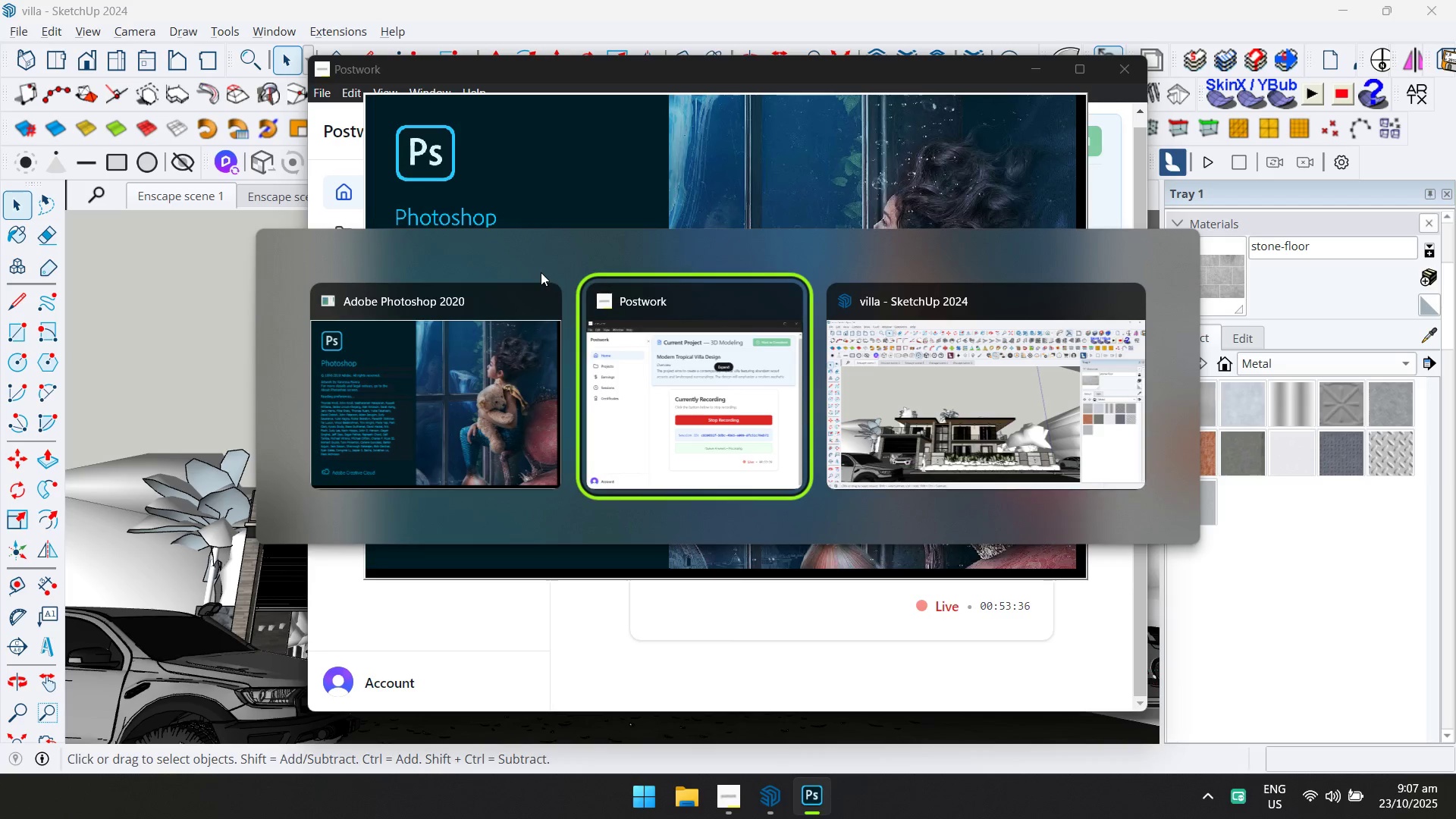 
key(Alt+Tab)
 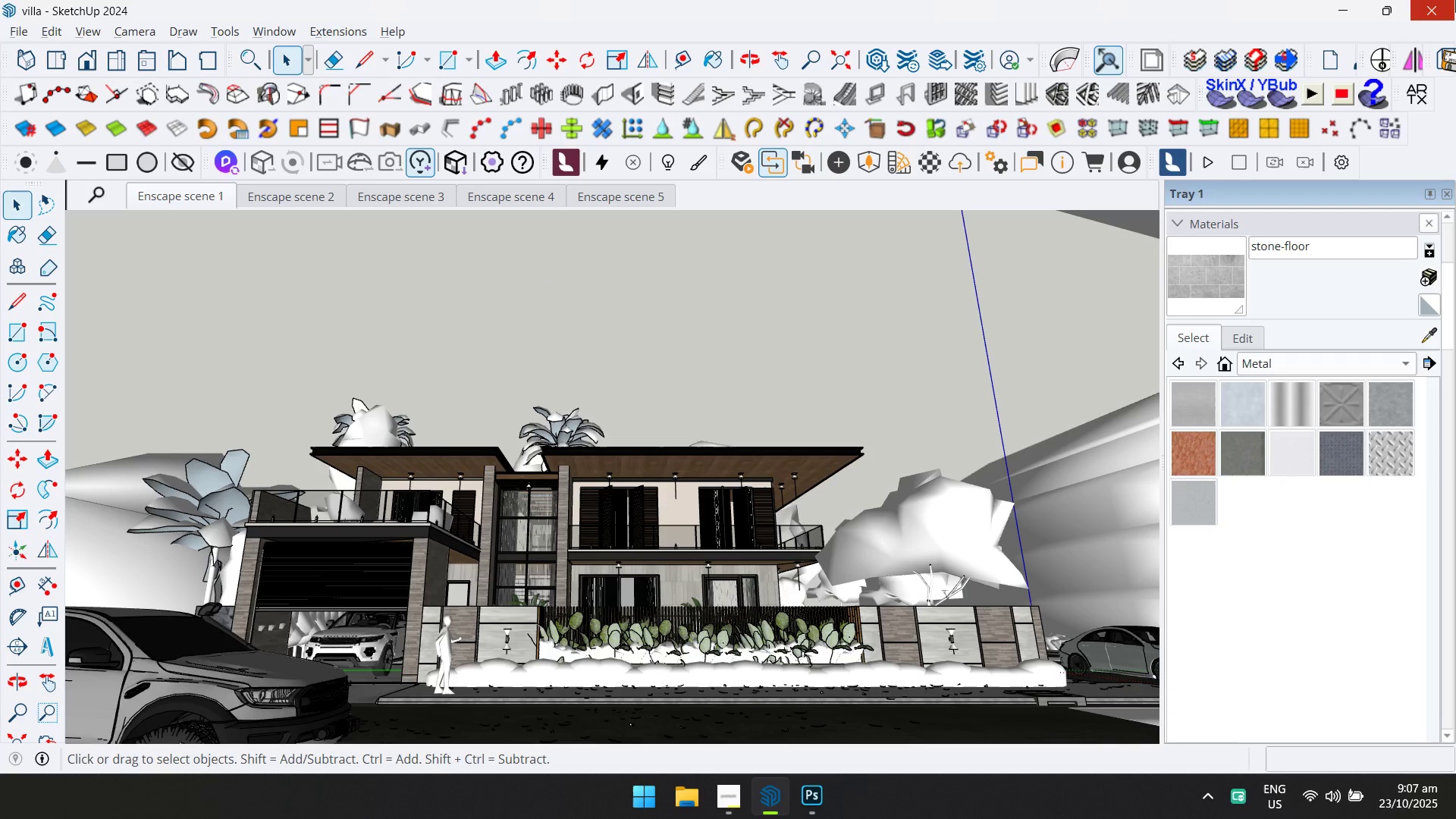 
left_click([1455, 0])
 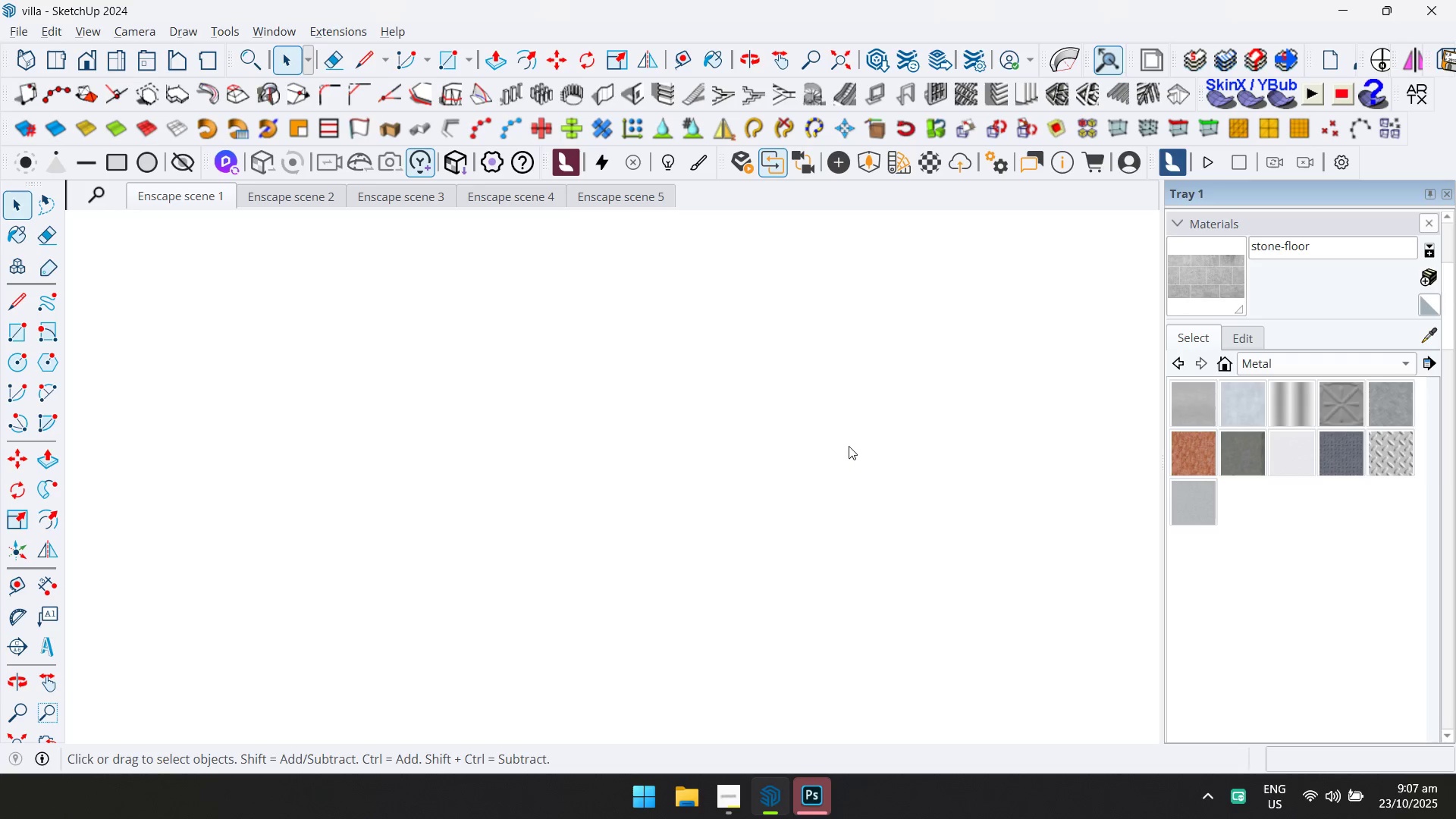 
wait(19.43)
 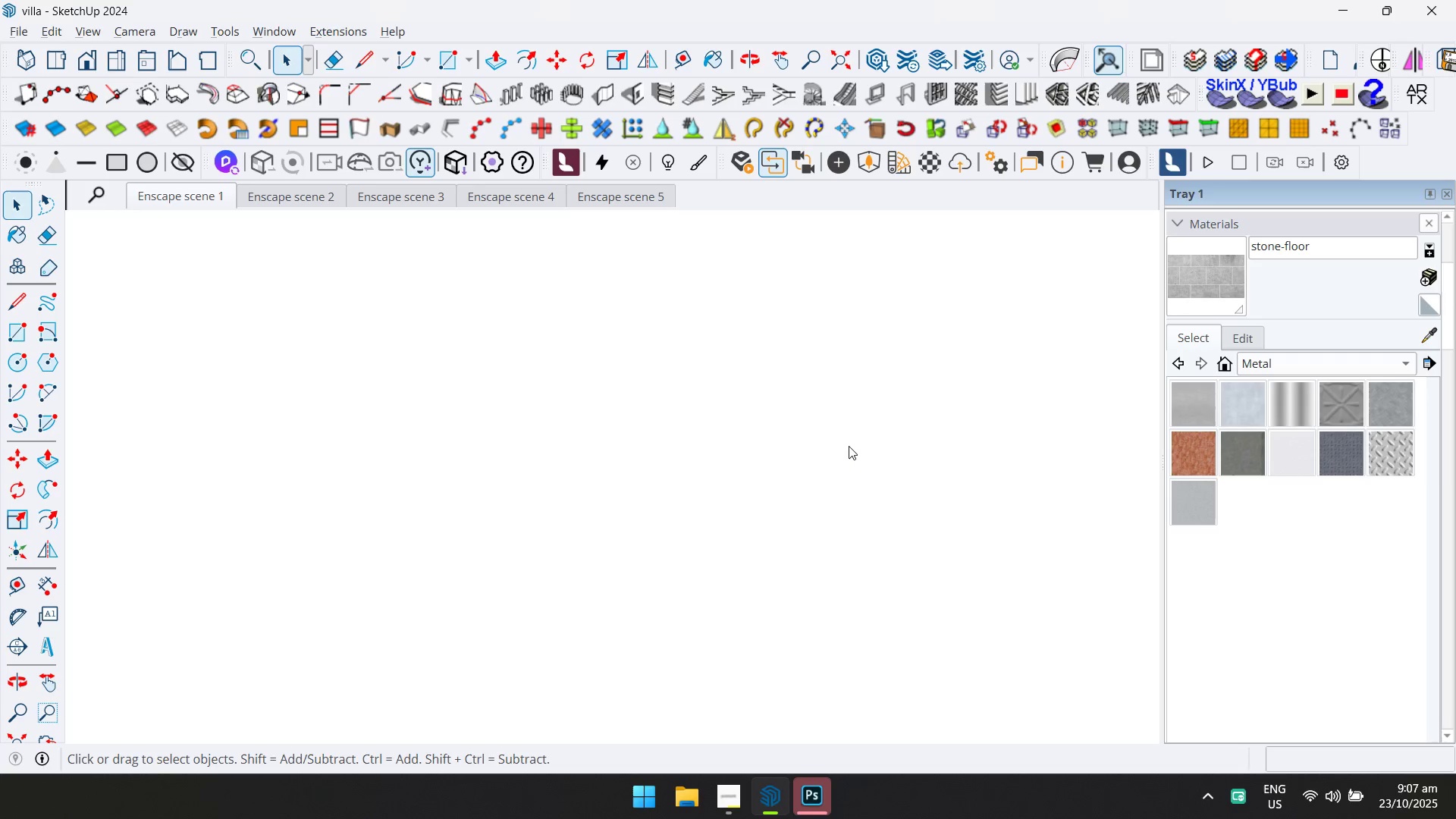 
double_click([64, 45])
 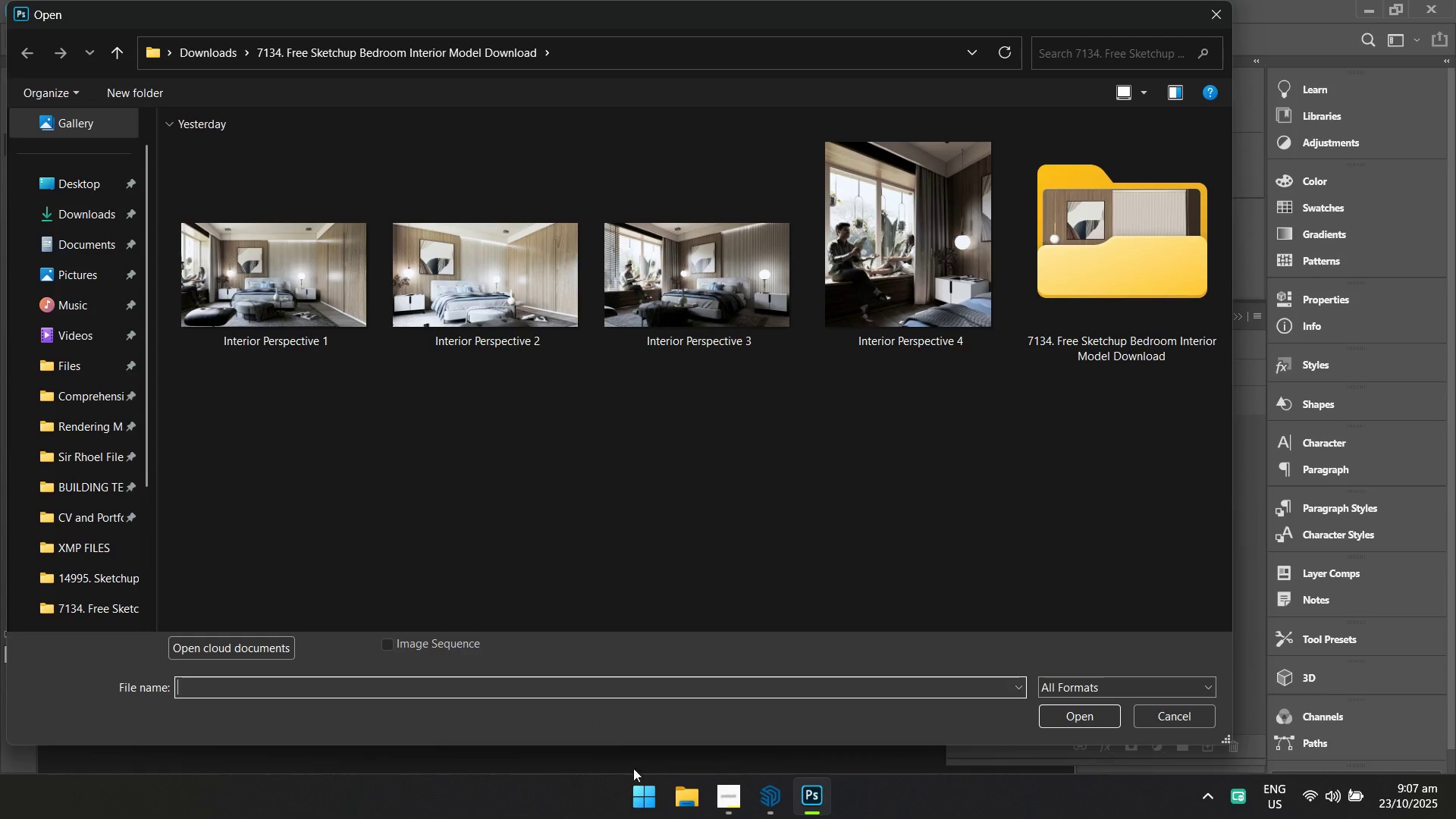 
left_click([667, 809])
 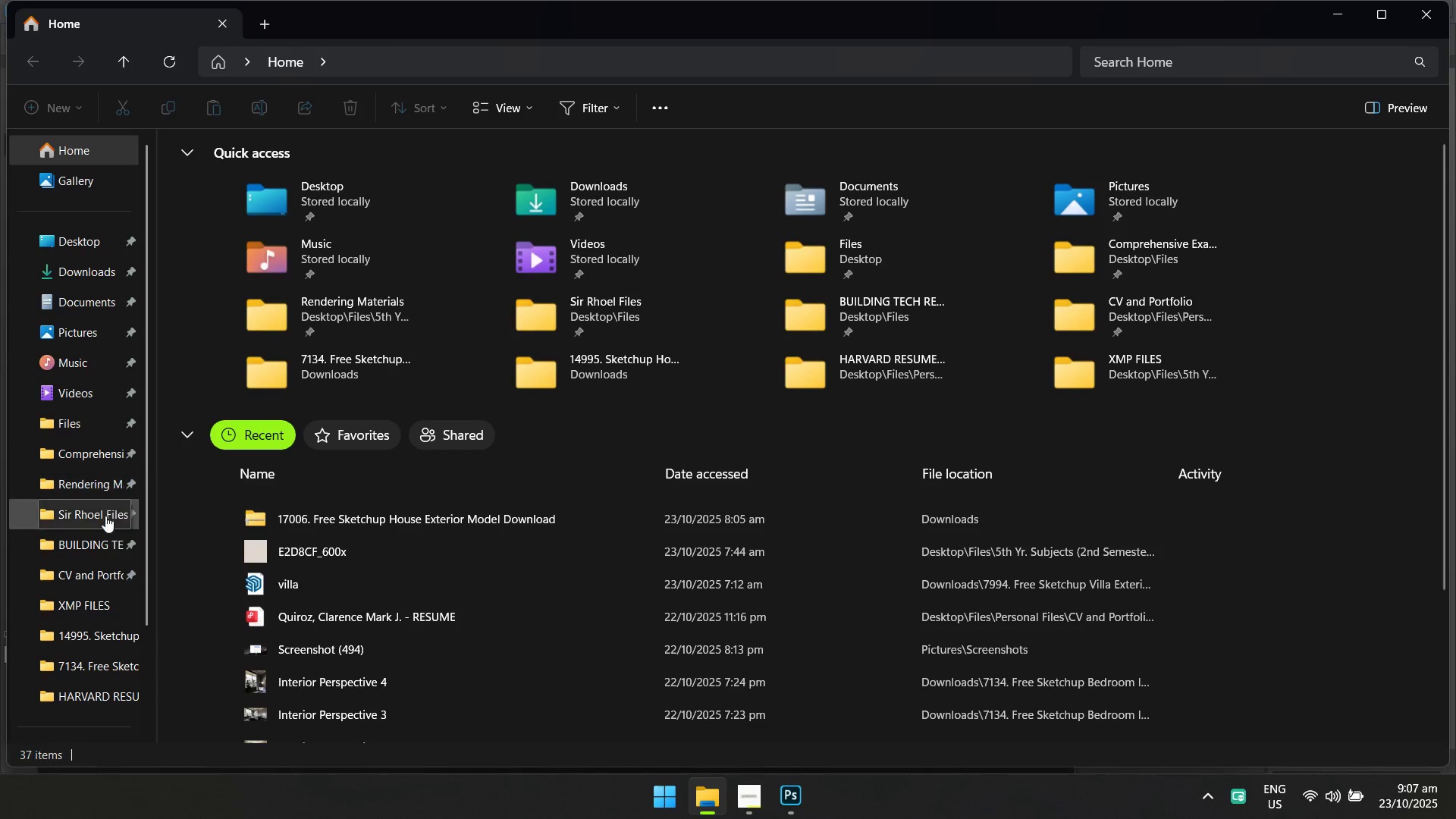 
left_click([99, 480])
 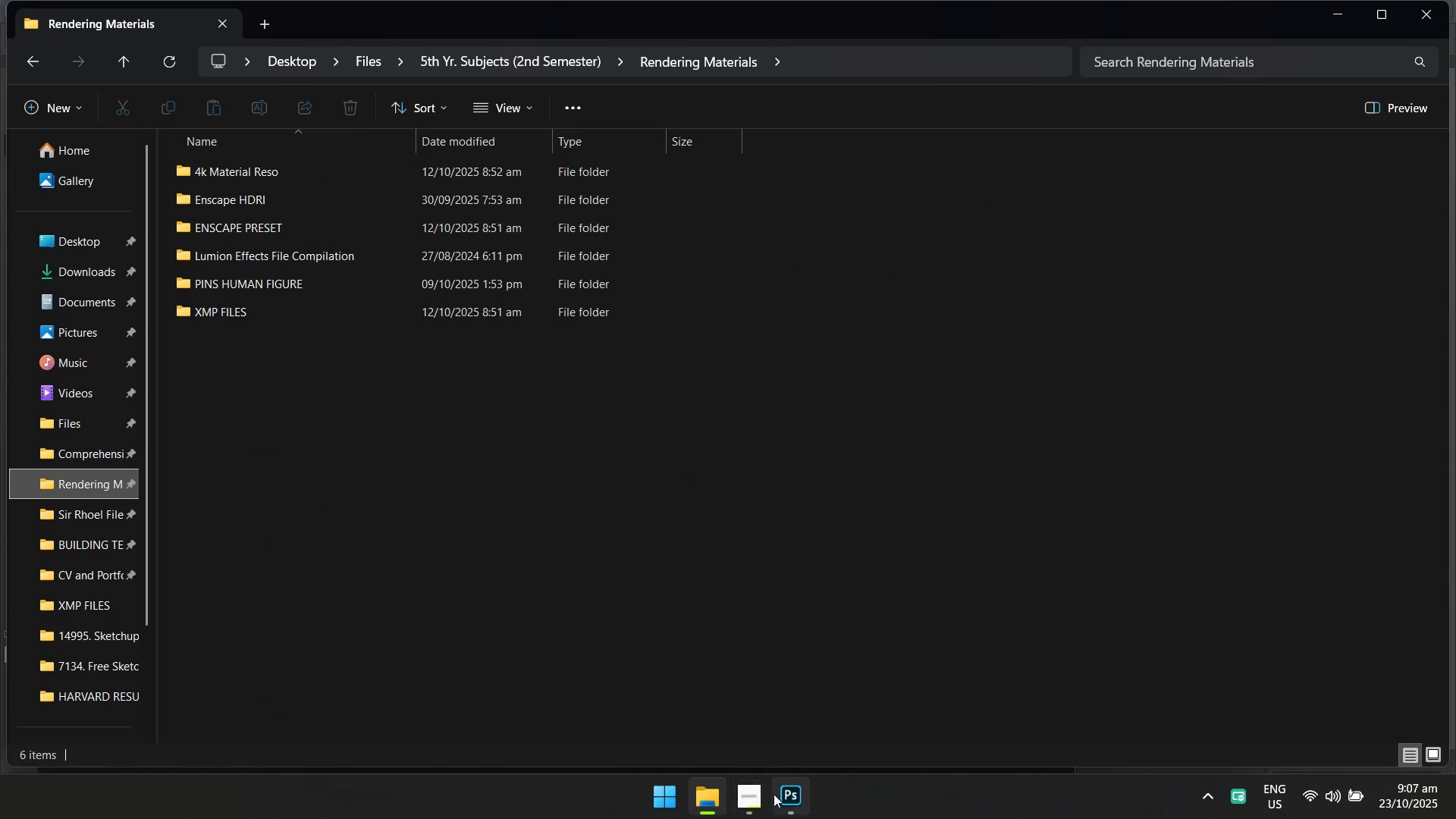 
left_click([790, 807])
 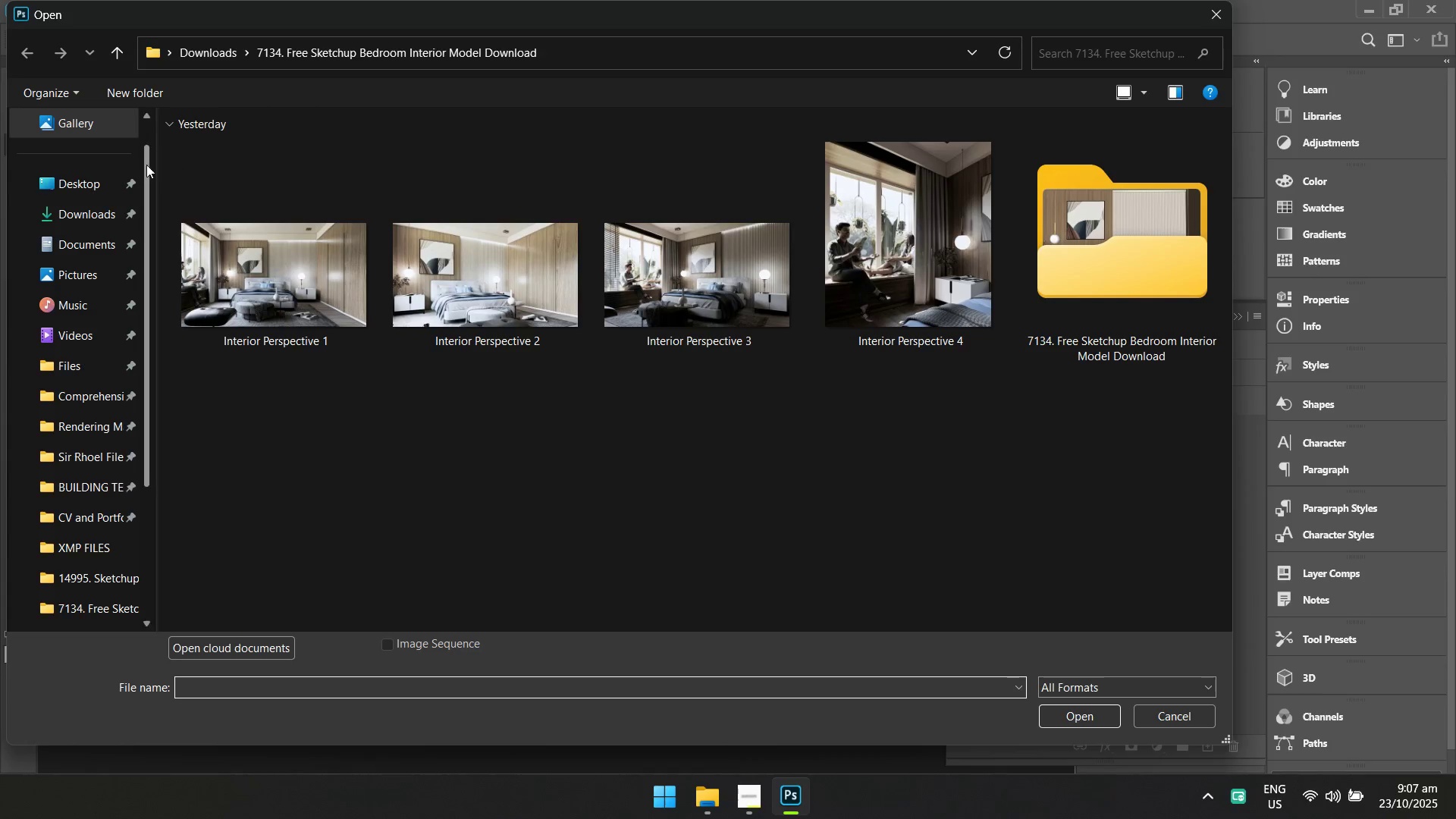 
left_click([91, 215])
 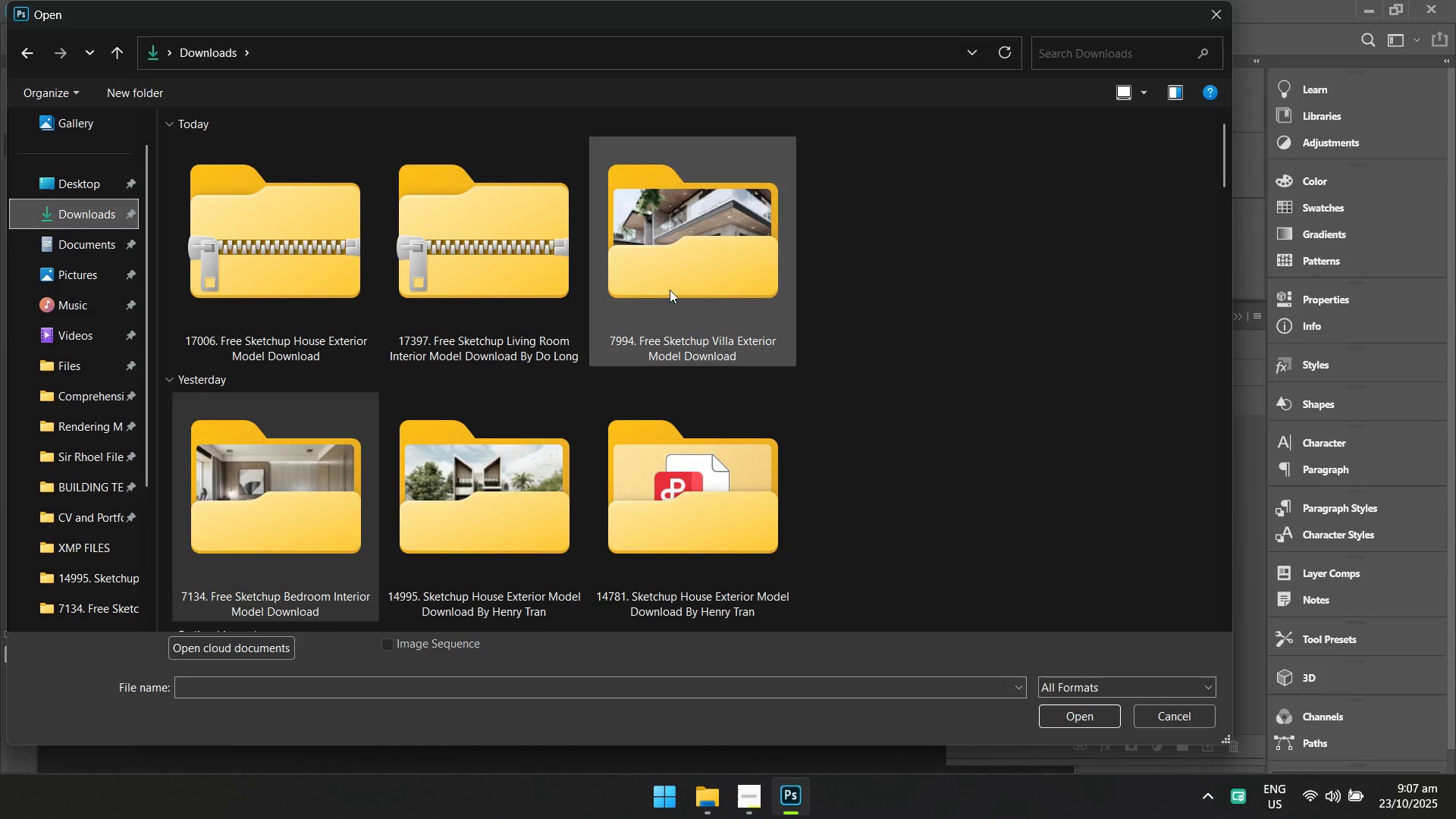 
double_click([670, 290])
 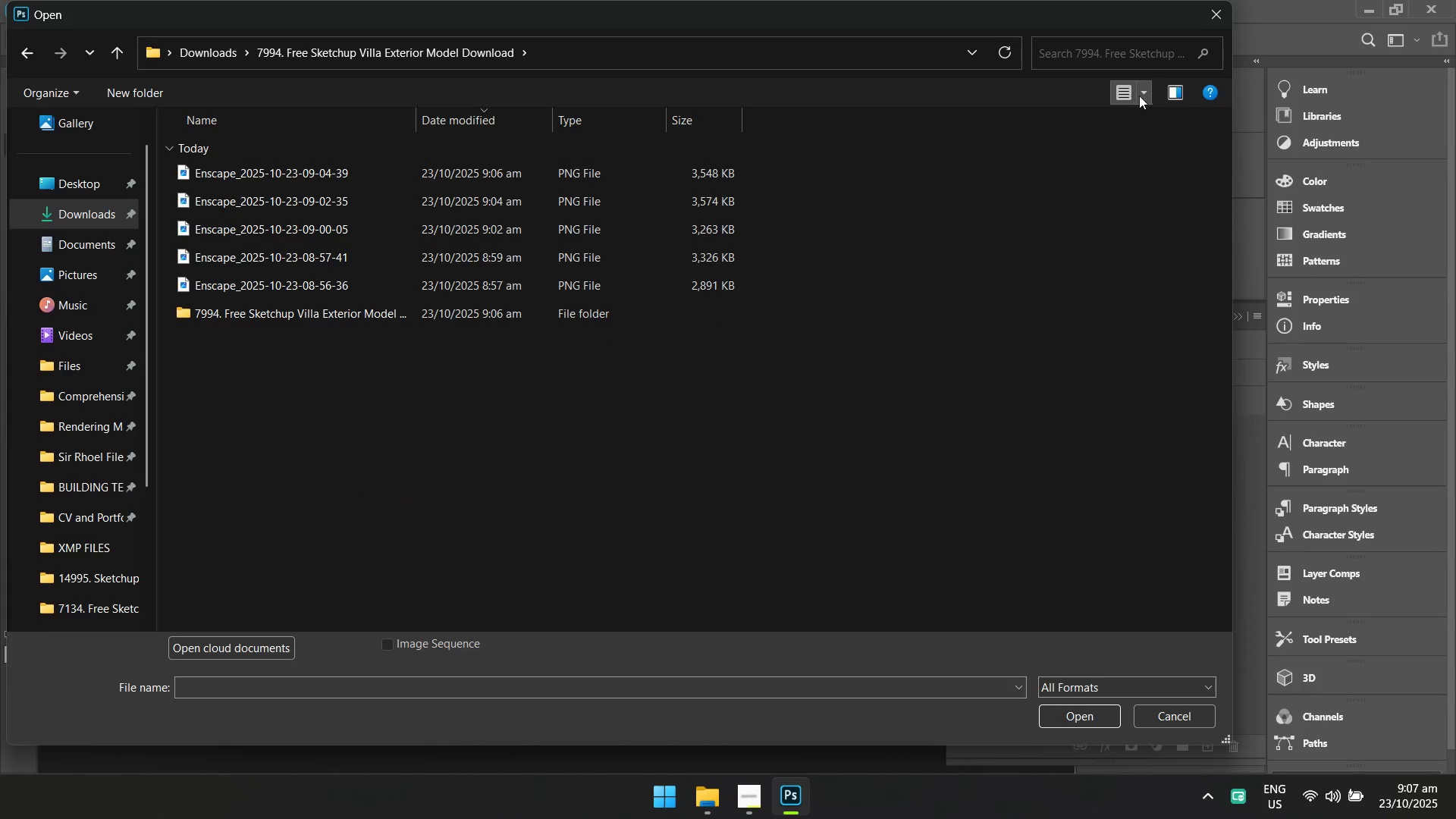 
double_click([1189, 12])
 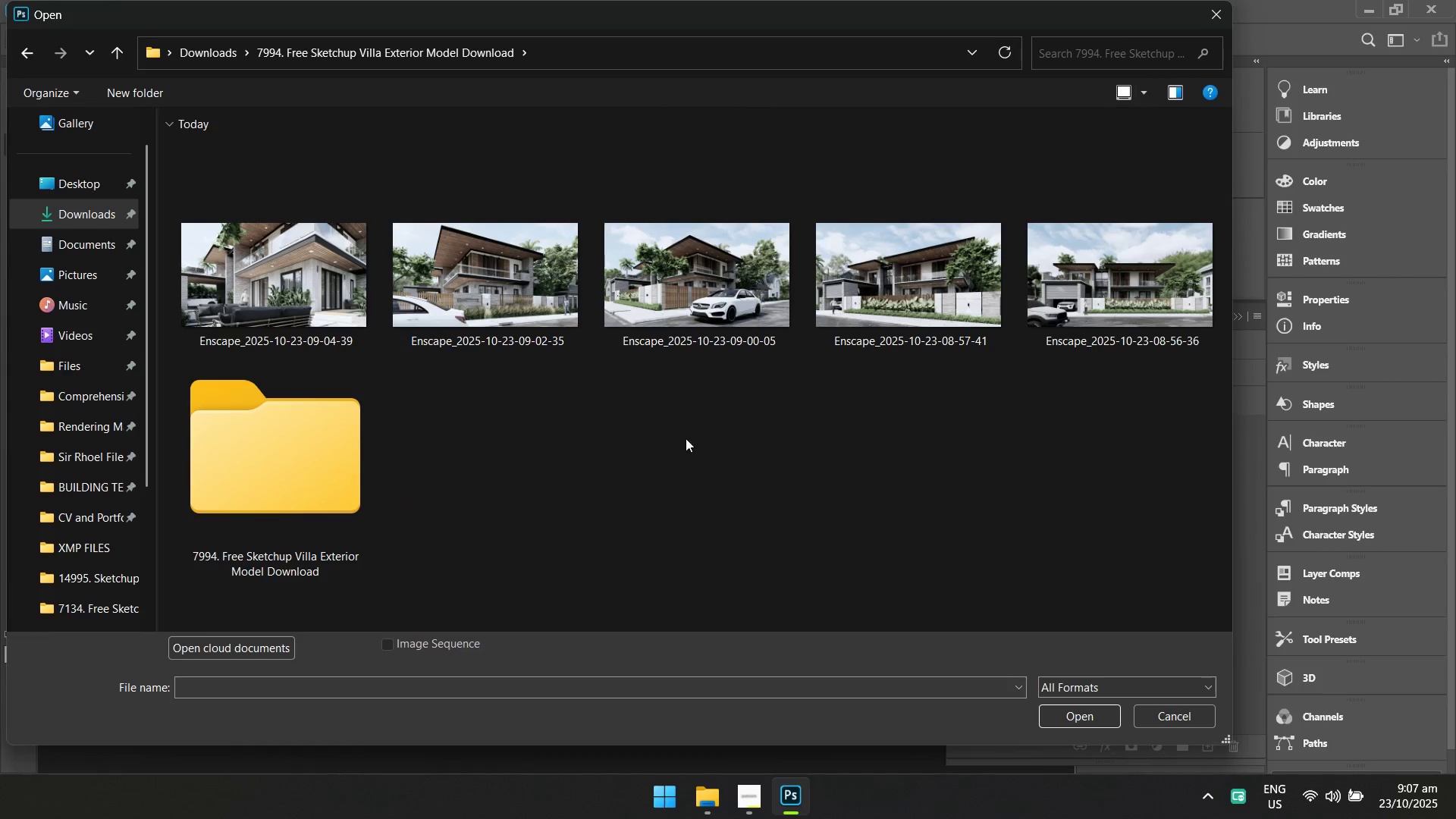 
double_click([1142, 284])
 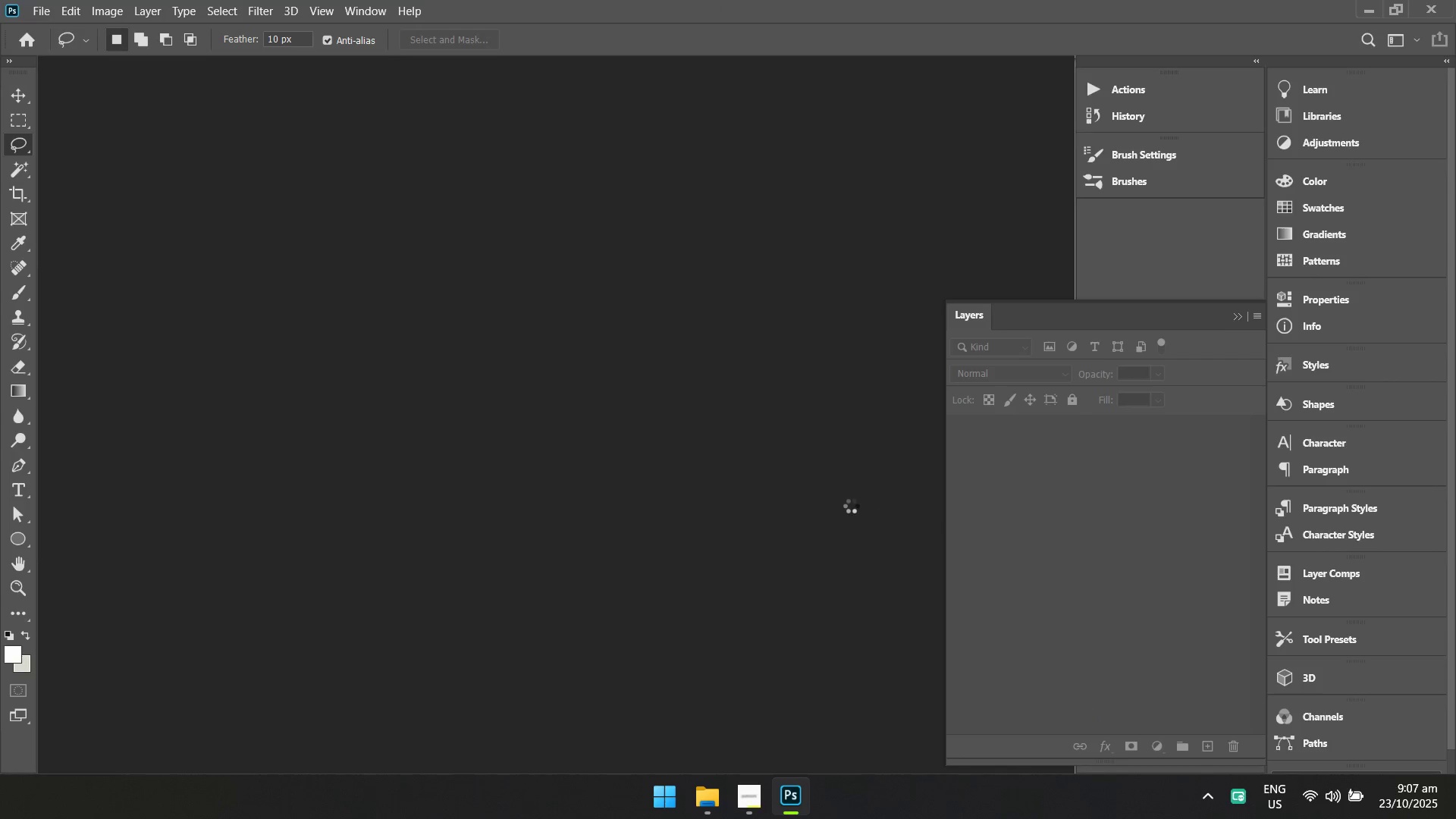 
hold_key(key=ControlLeft, duration=0.66)
 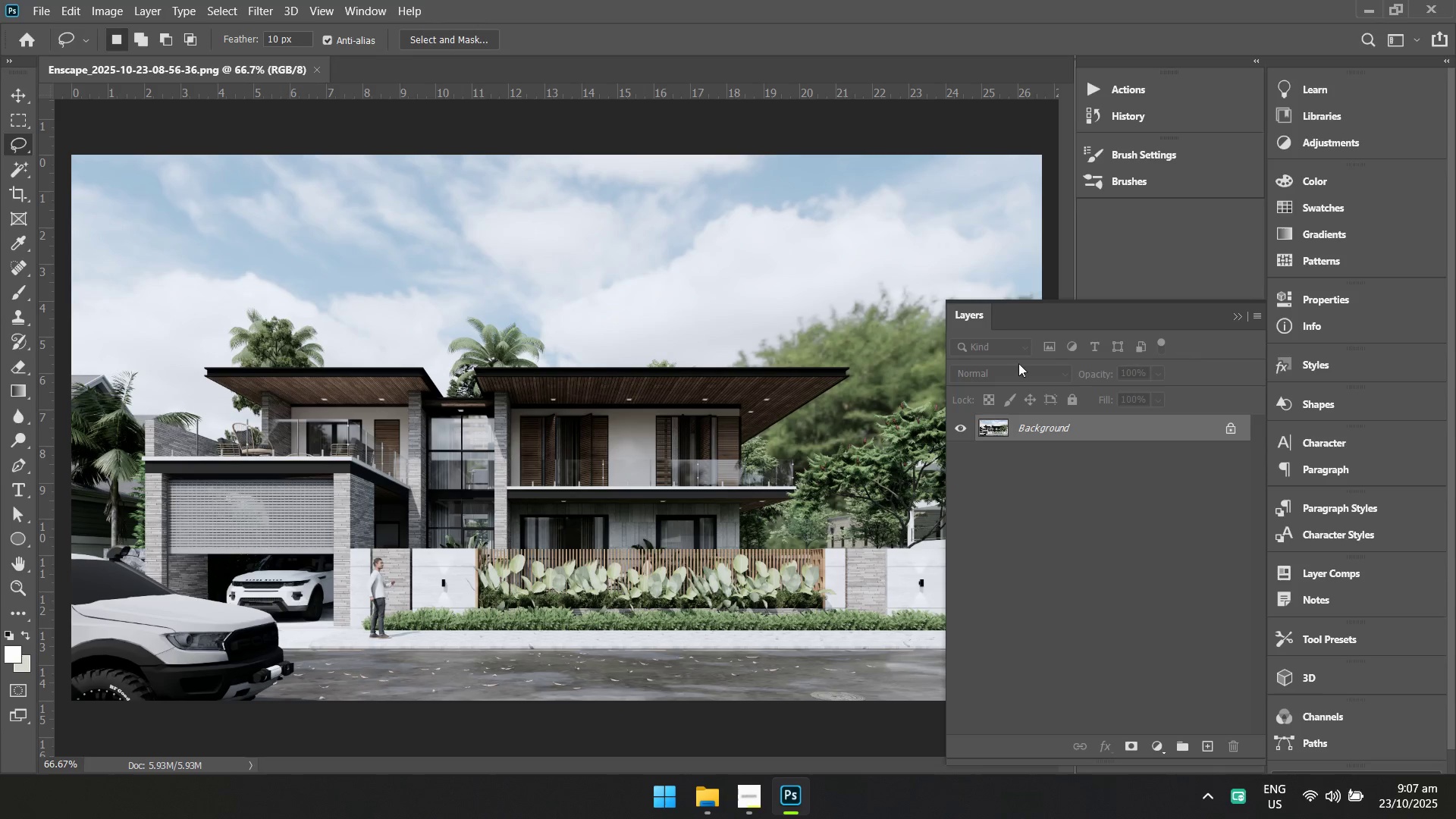 
key(Control+J)
 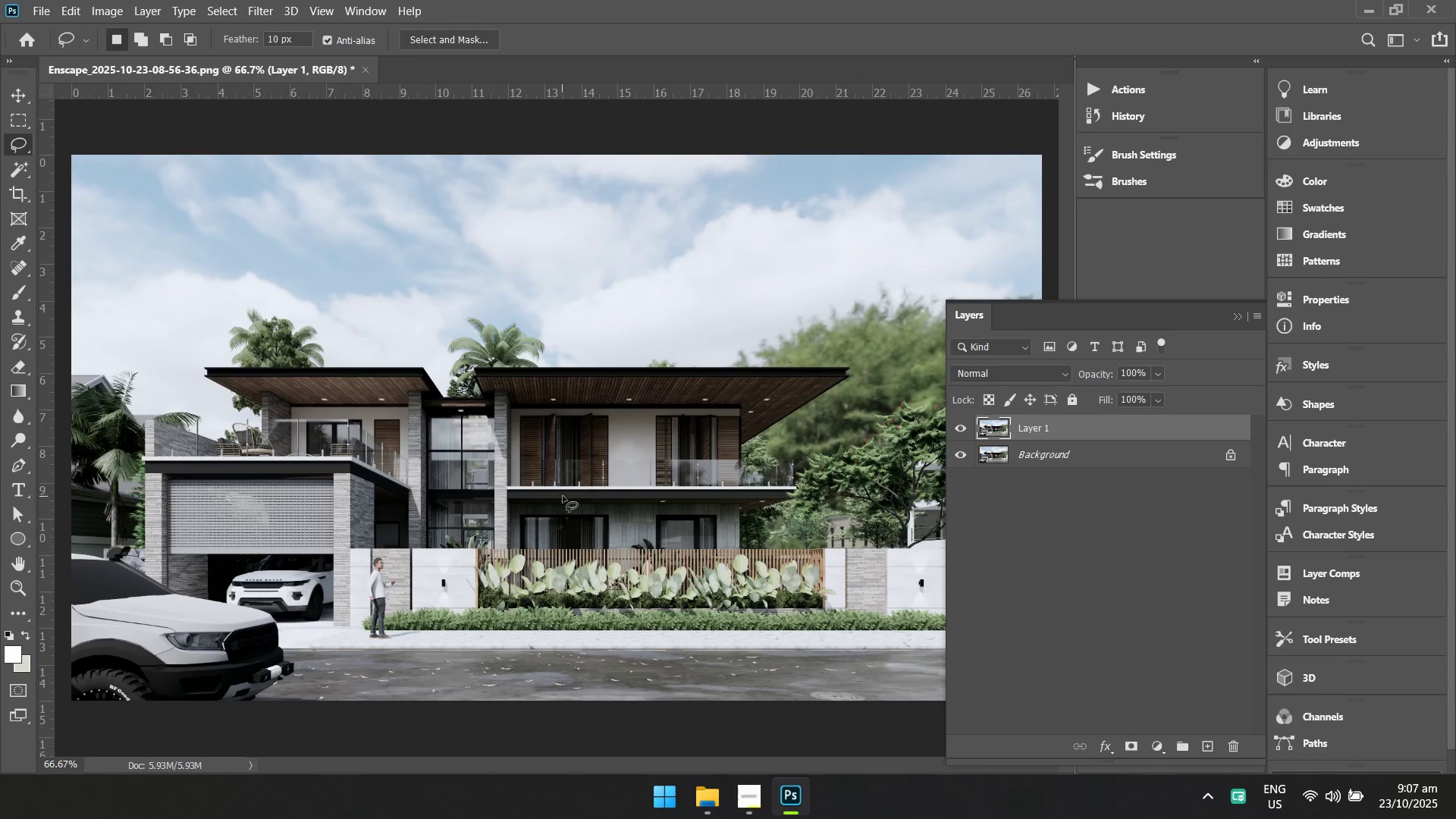 
hold_key(key=ControlLeft, duration=0.7)
 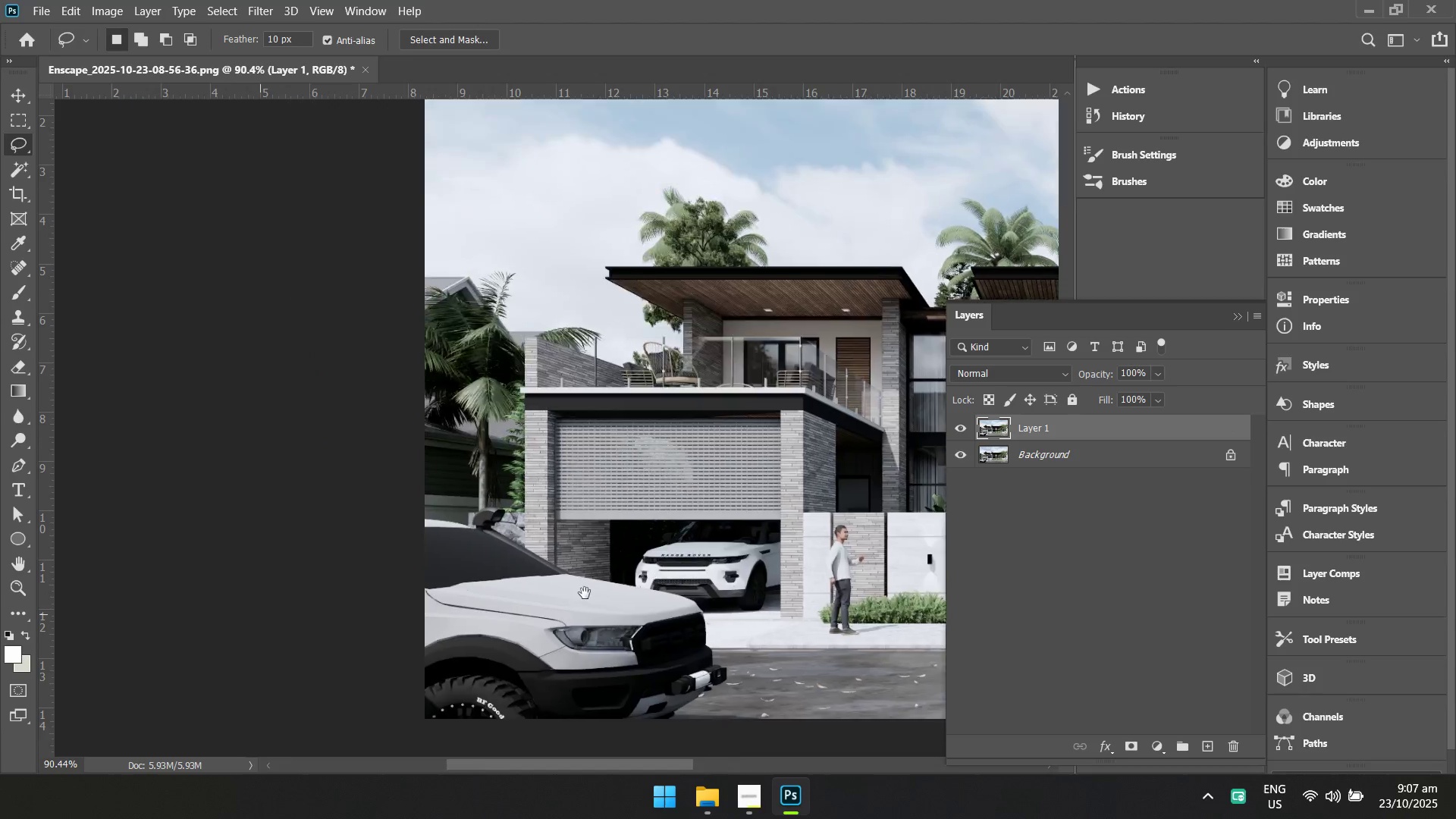 
hold_key(key=Space, duration=0.6)
 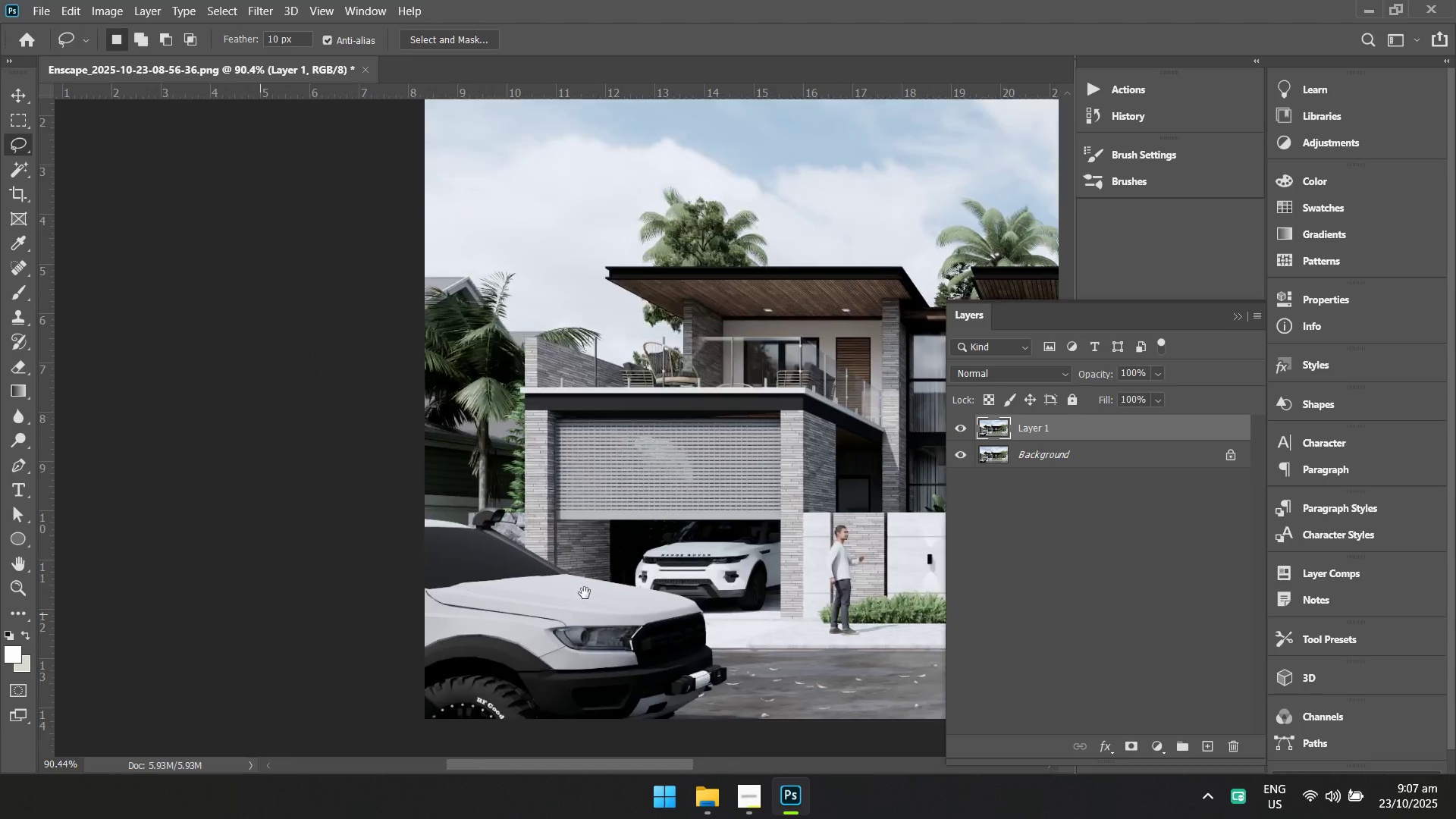 
left_click_drag(start_coordinate=[237, 607], to_coordinate=[263, 620])
 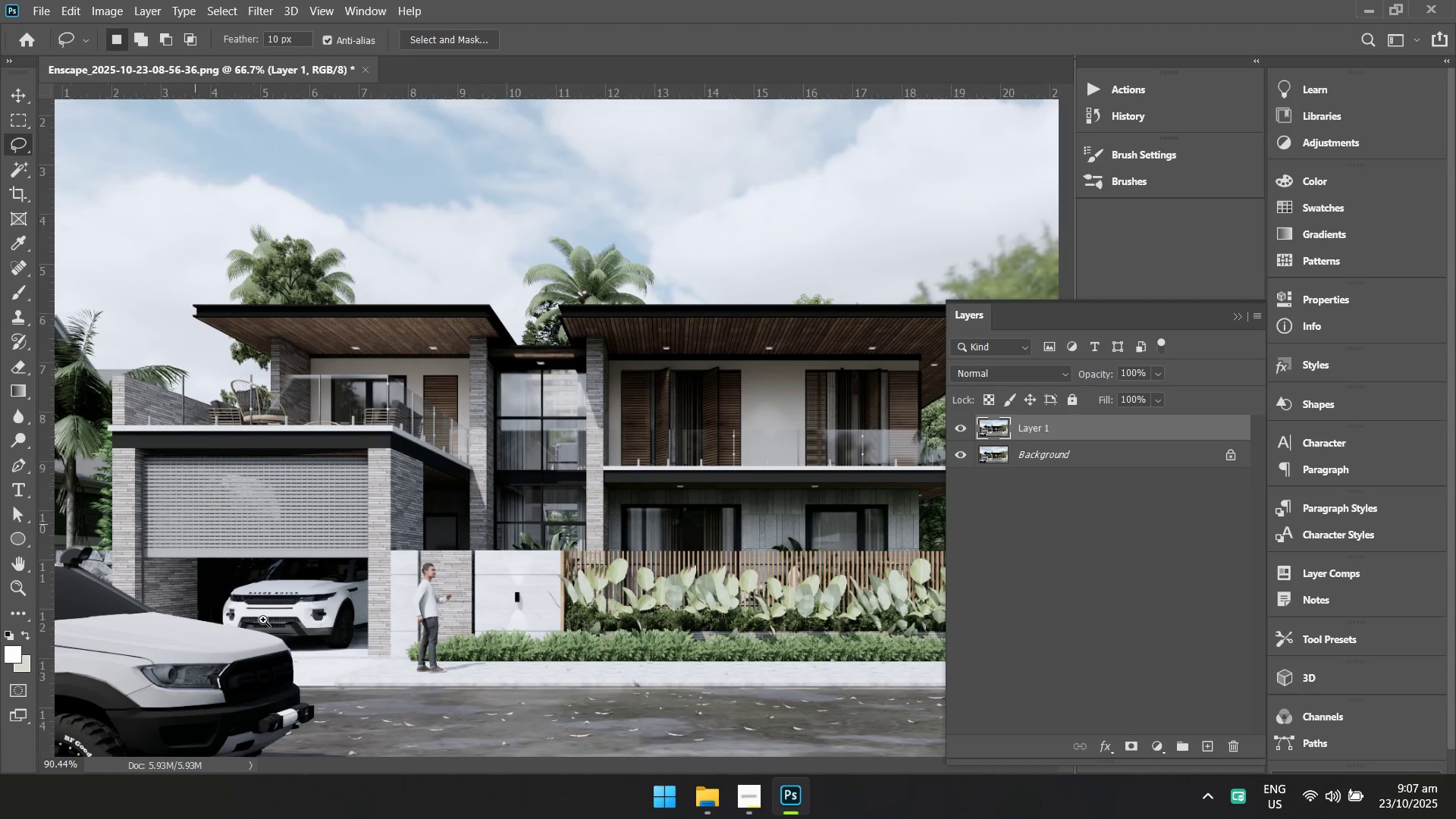 
hold_key(key=Space, duration=1.28)
 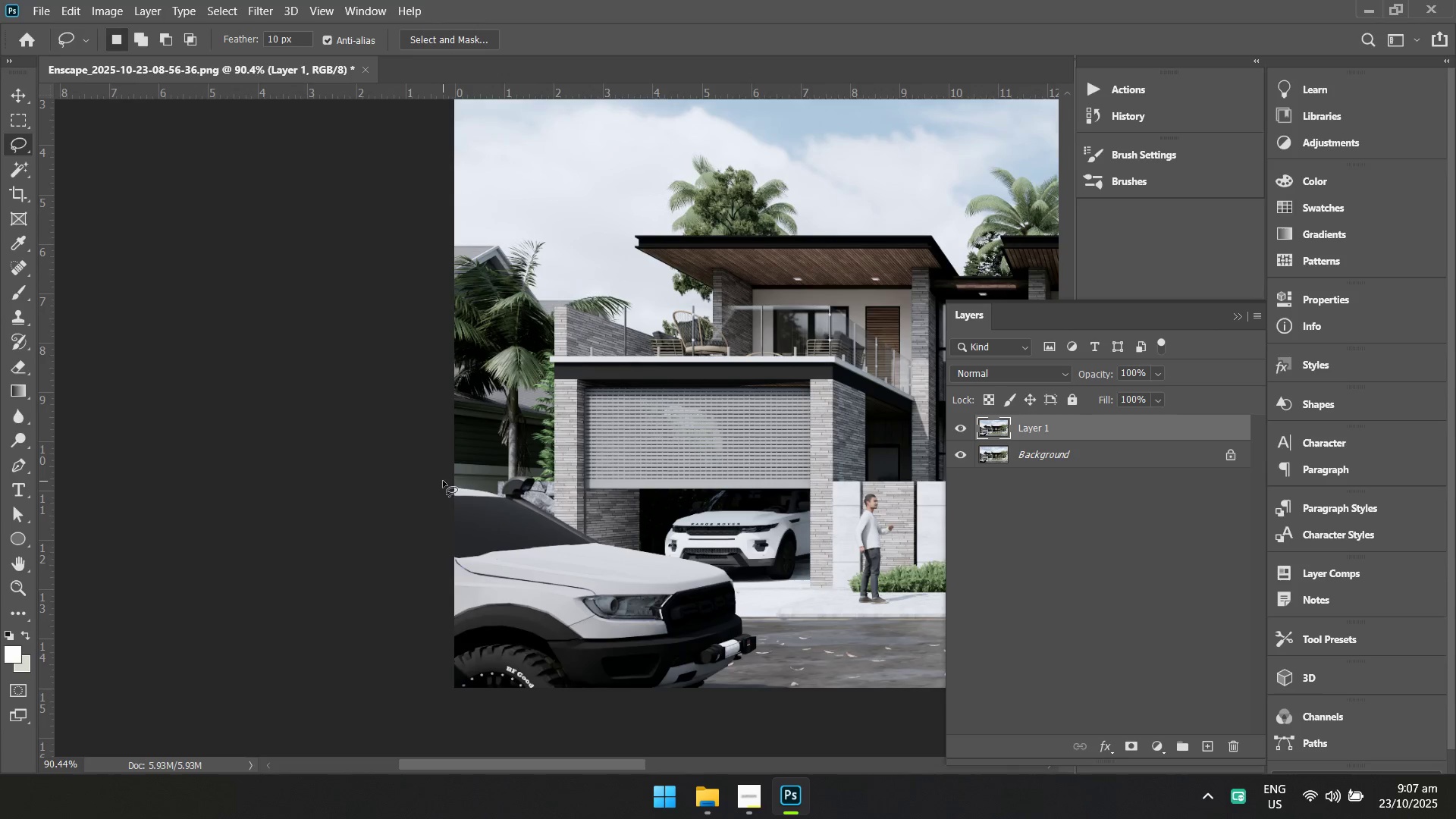 
left_click_drag(start_coordinate=[260, 614], to_coordinate=[513, 591])
 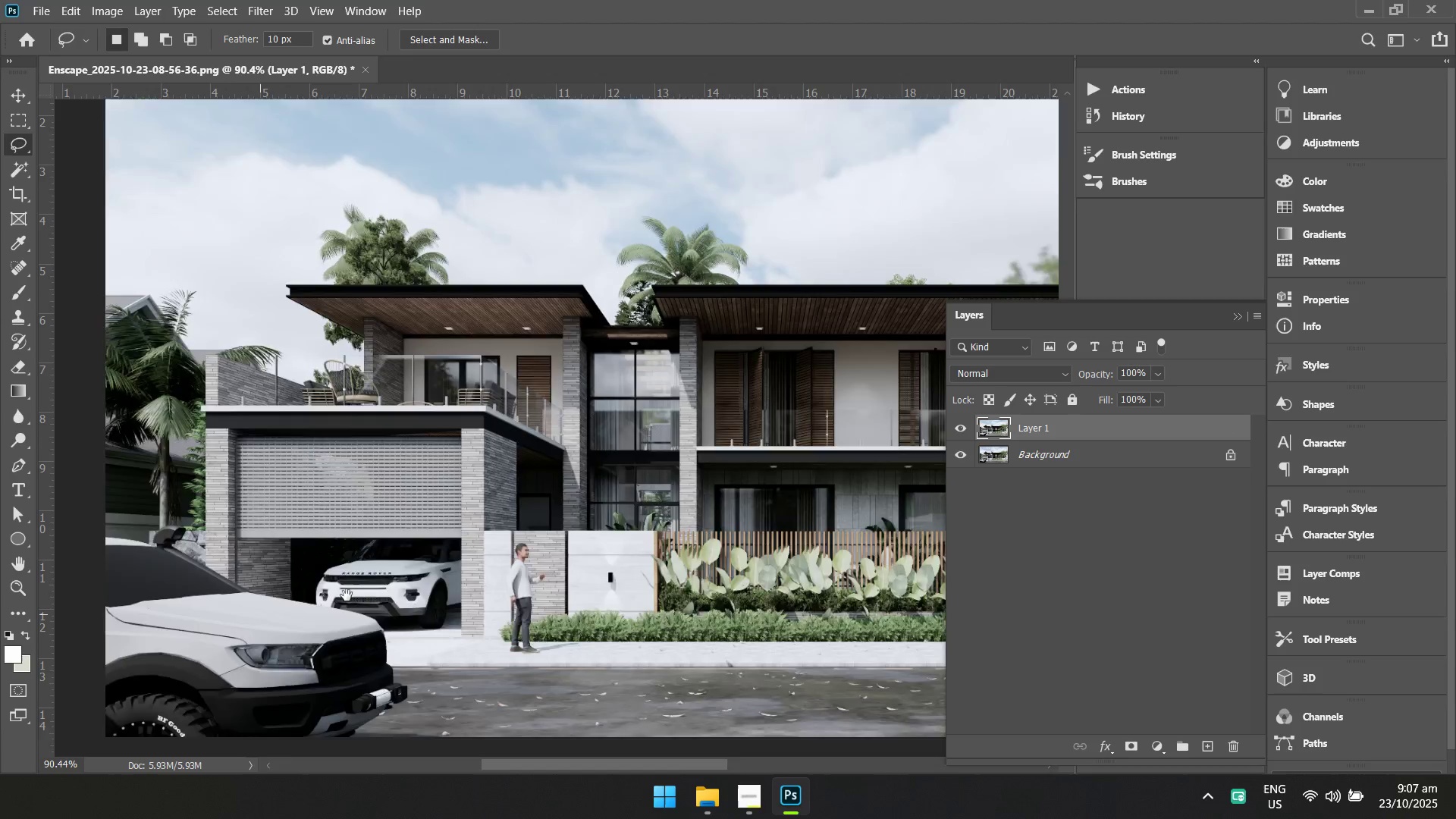 
left_click_drag(start_coordinate=[547, 592], to_coordinate=[491, 574])
 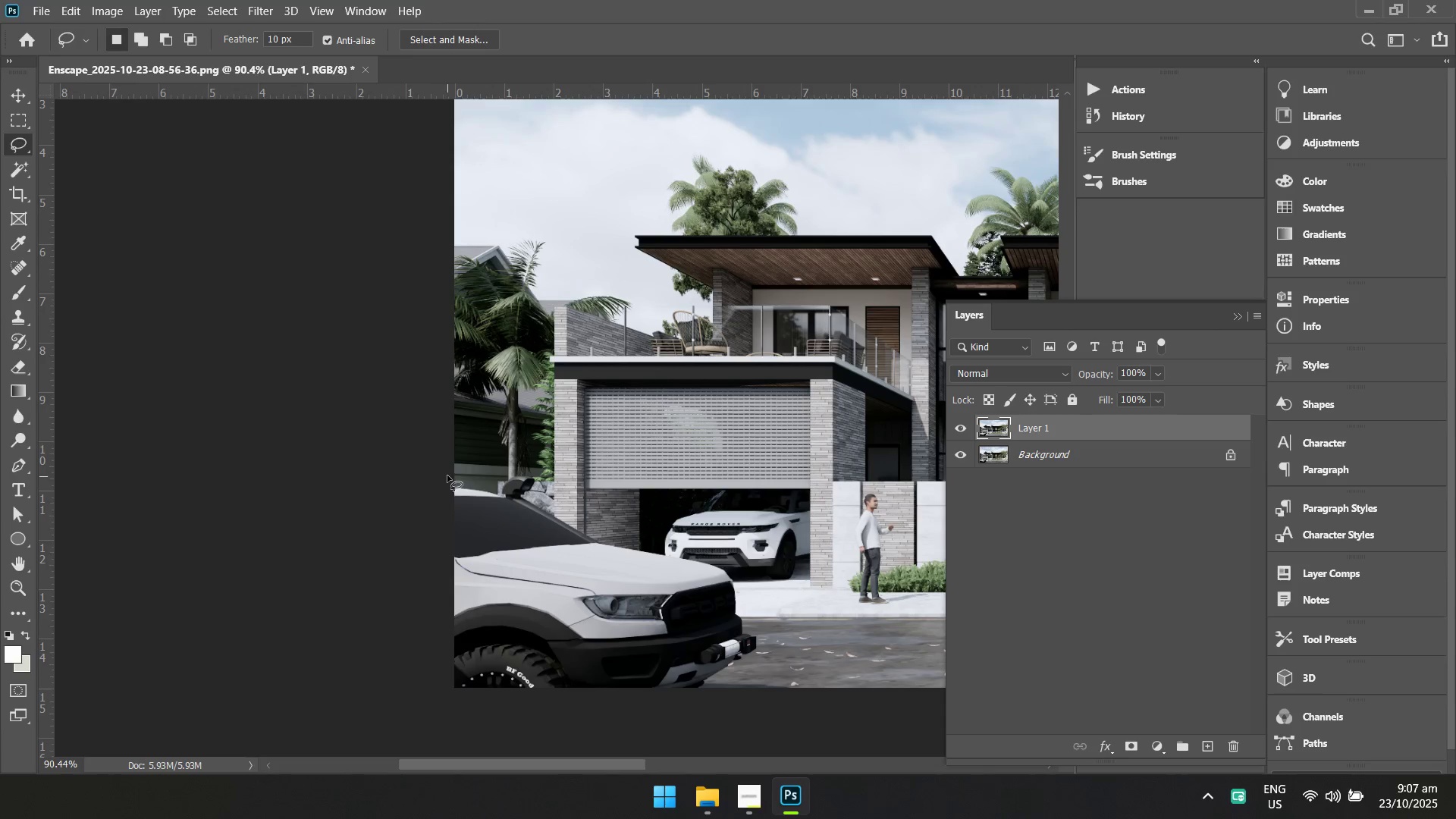 
left_click_drag(start_coordinate=[448, 475], to_coordinate=[530, 472])
 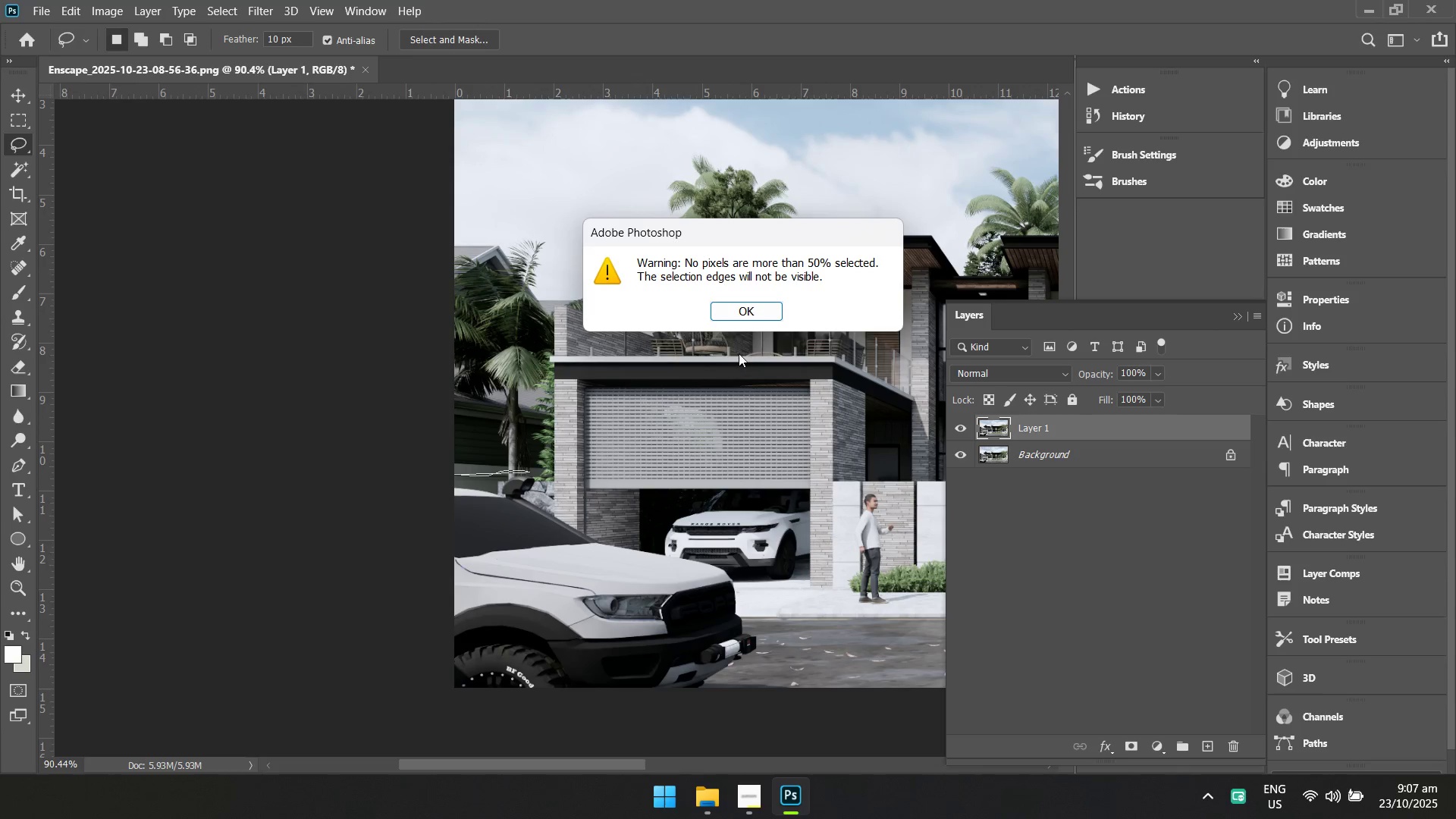 
double_click([748, 320])
 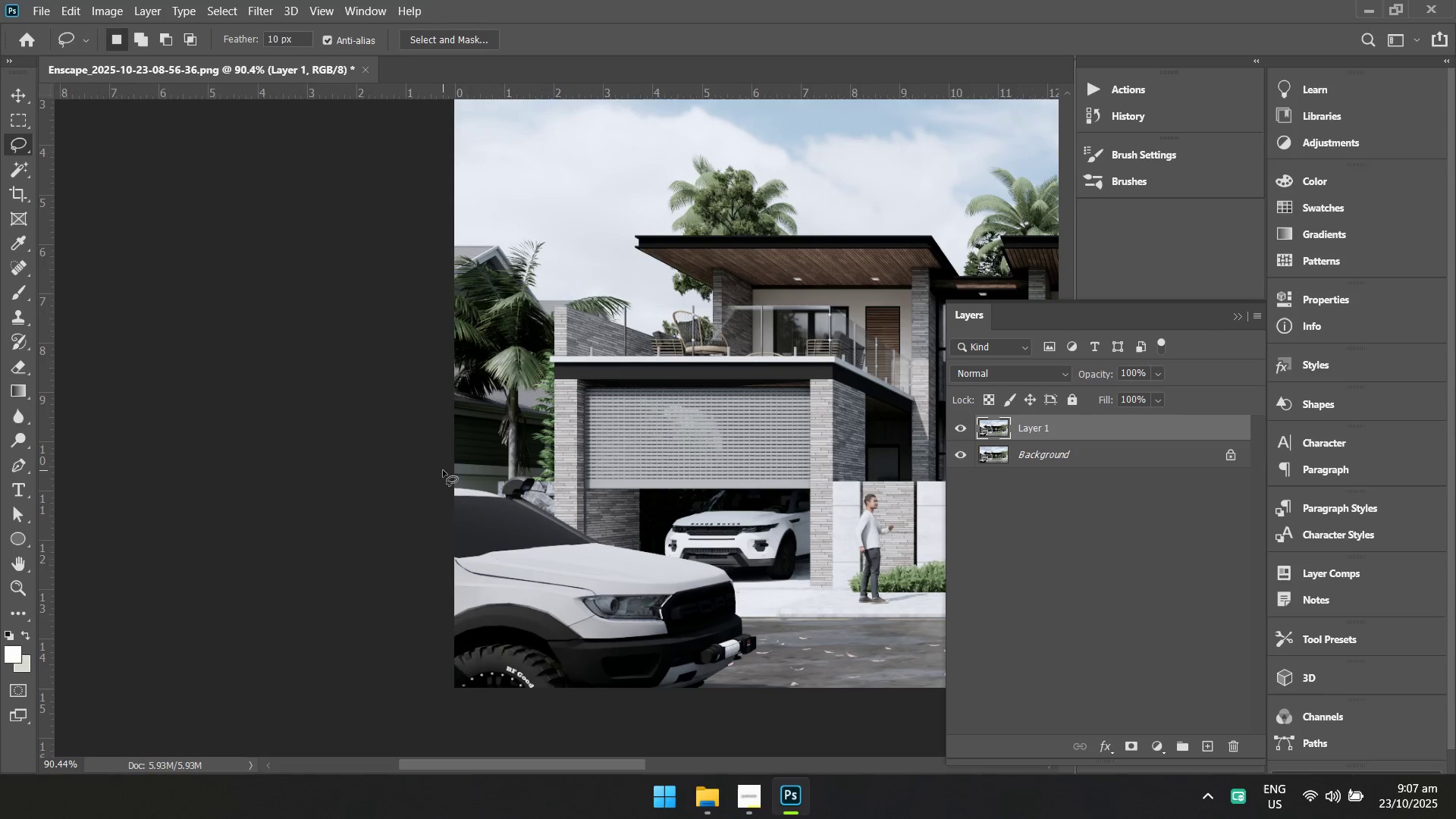 
left_click_drag(start_coordinate=[451, 476], to_coordinate=[520, 477])
 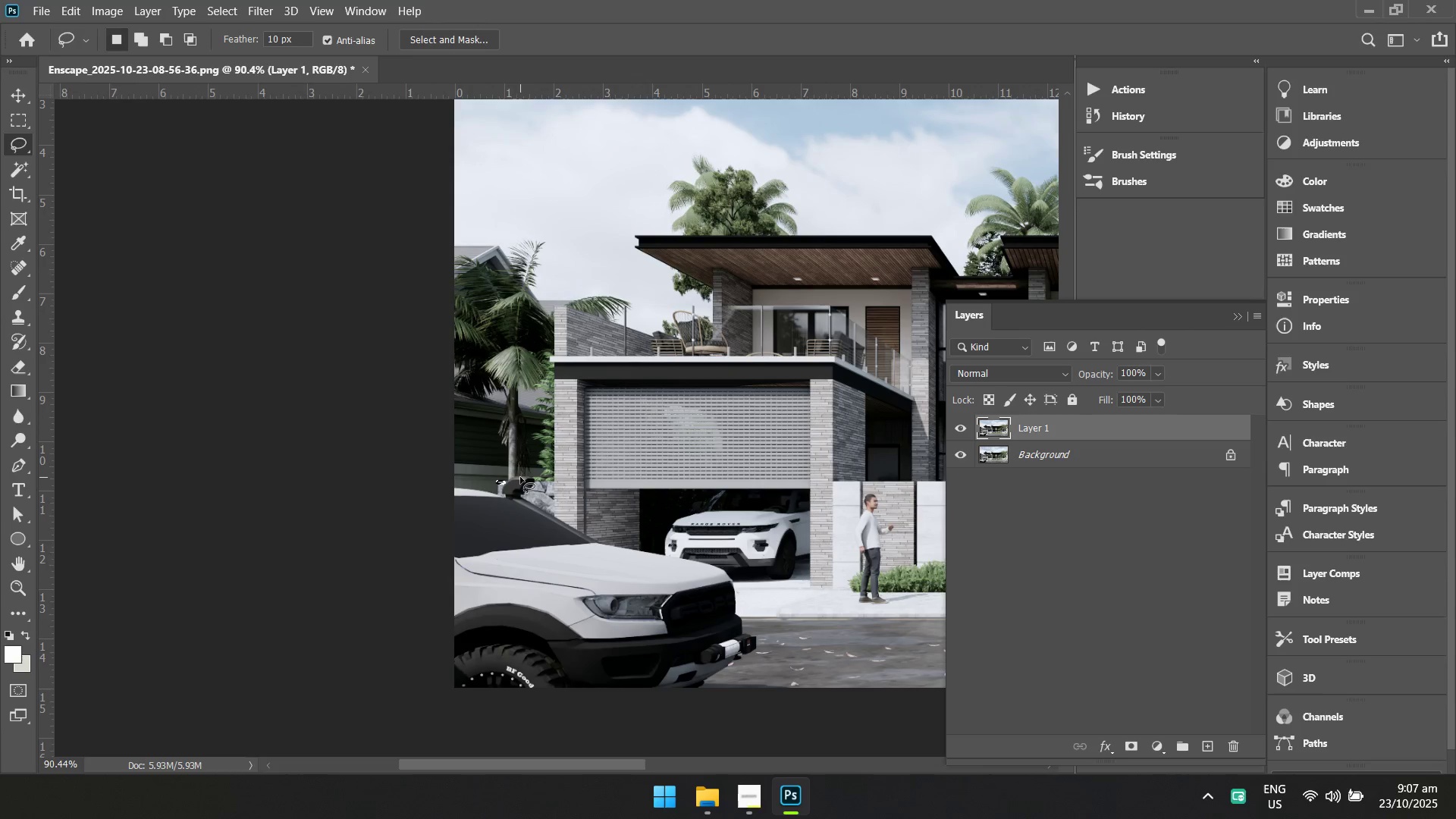 
key(Control+Z)
 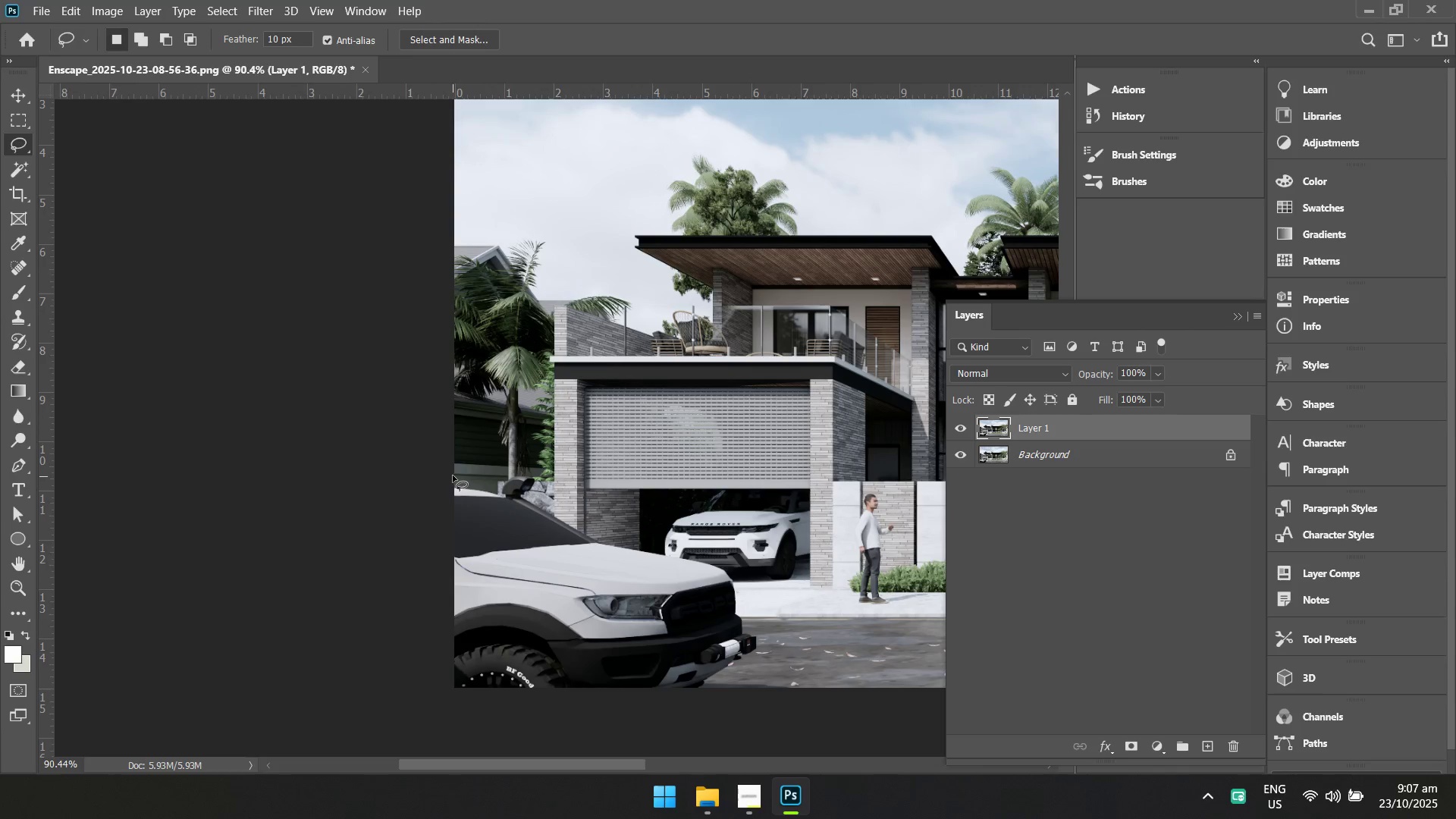 
left_click([451, 475])
 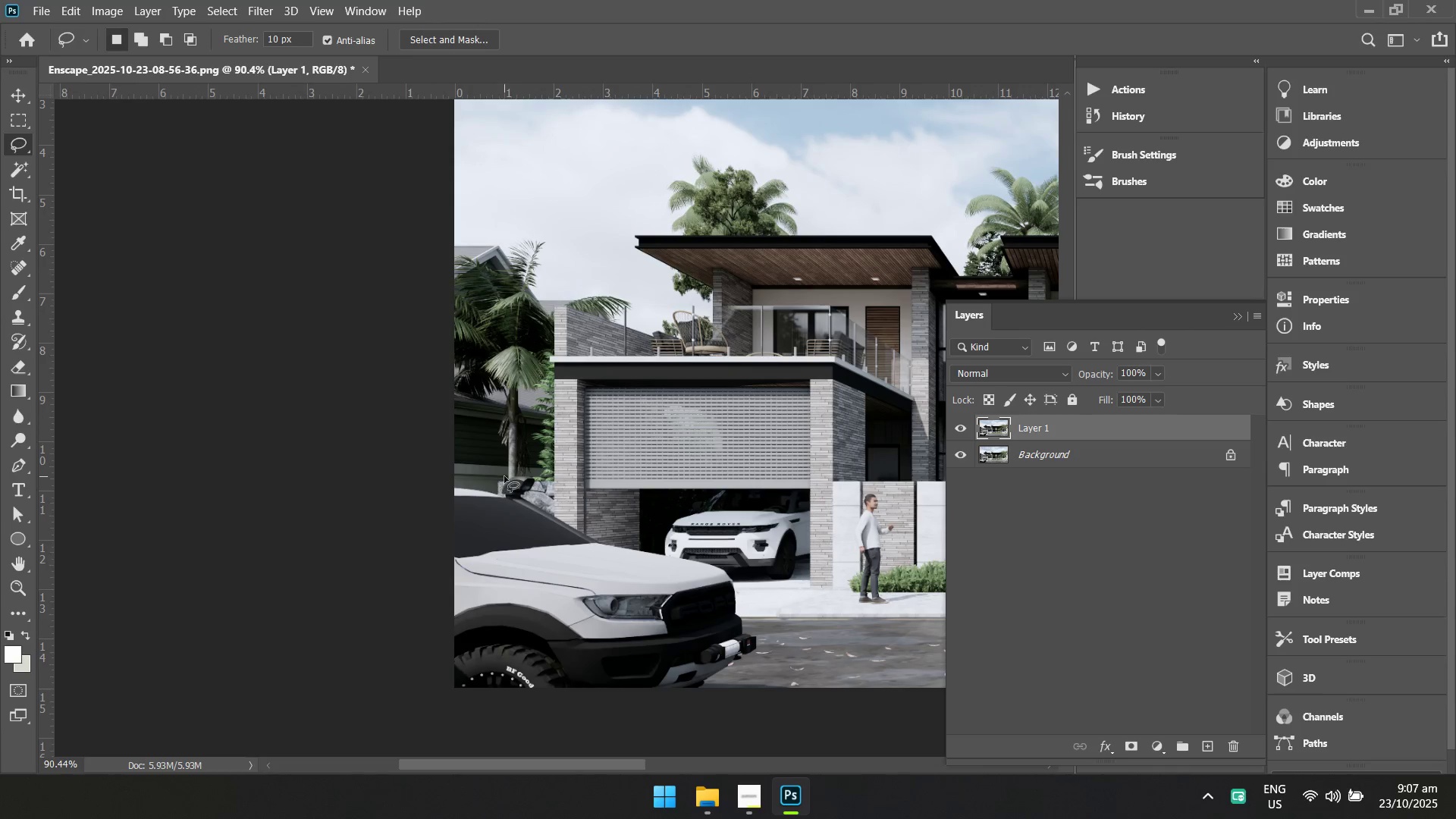 
left_click_drag(start_coordinate=[511, 472], to_coordinate=[507, 474])
 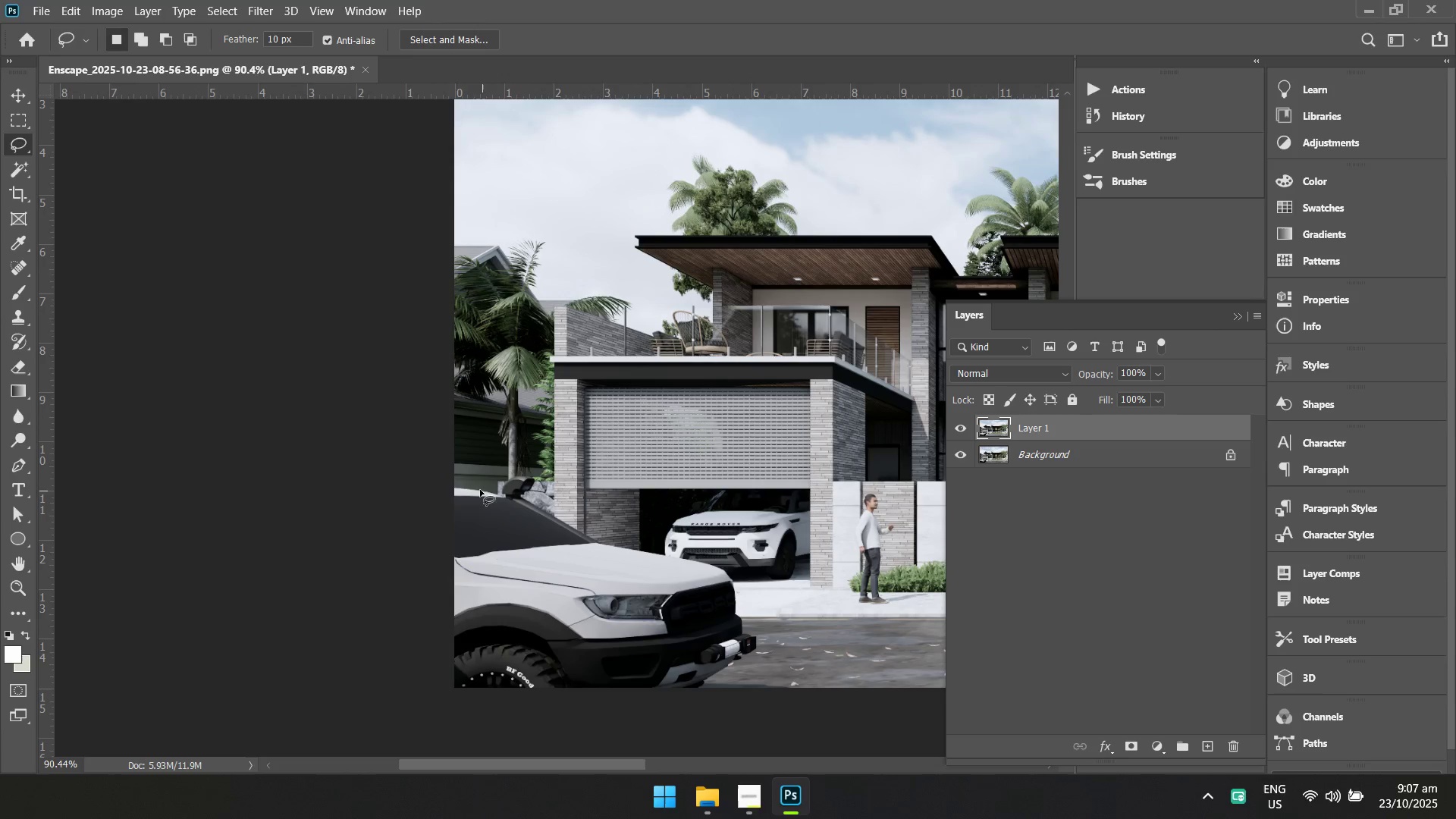 
left_click([450, 472])
 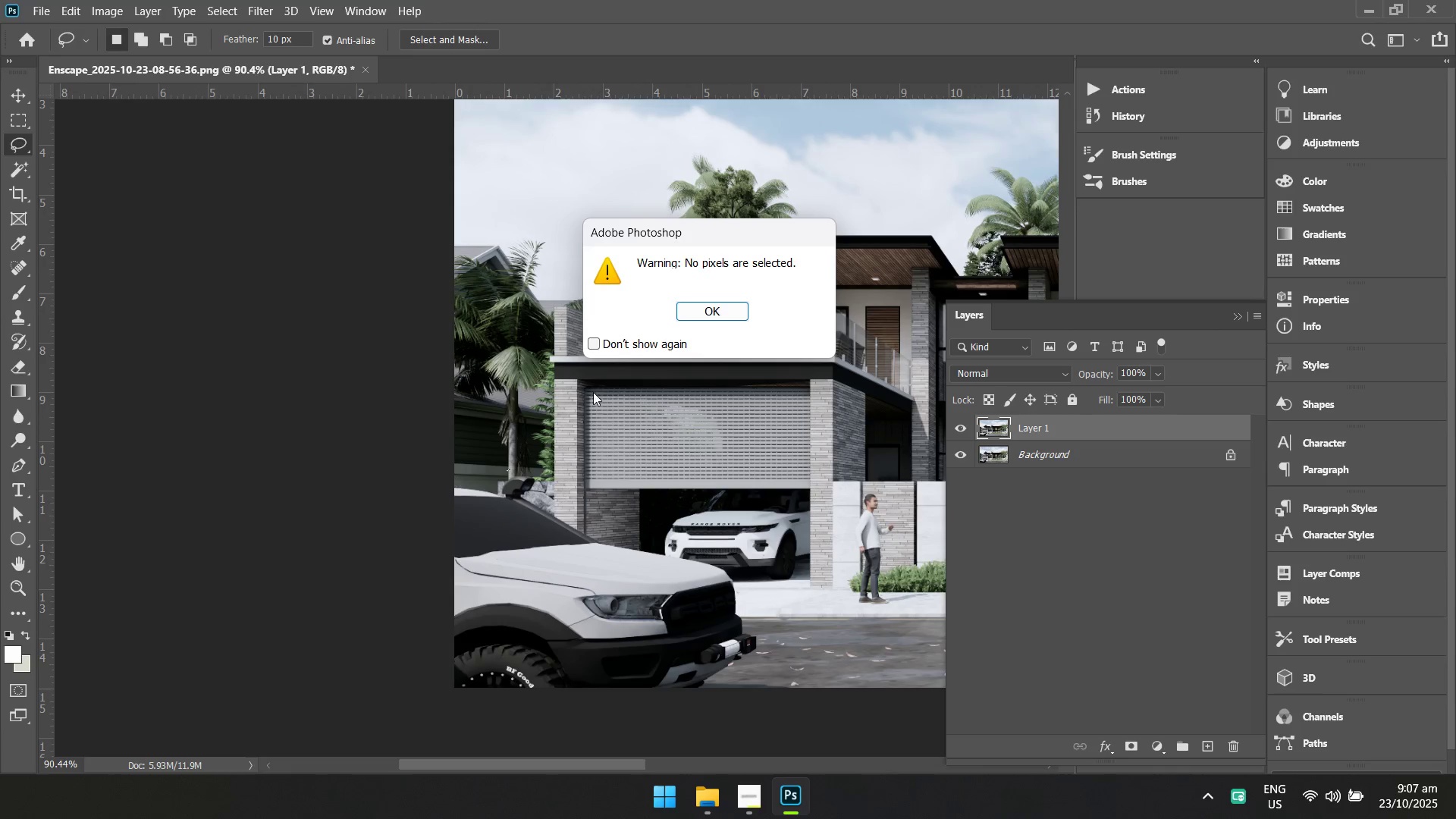 
left_click([701, 315])
 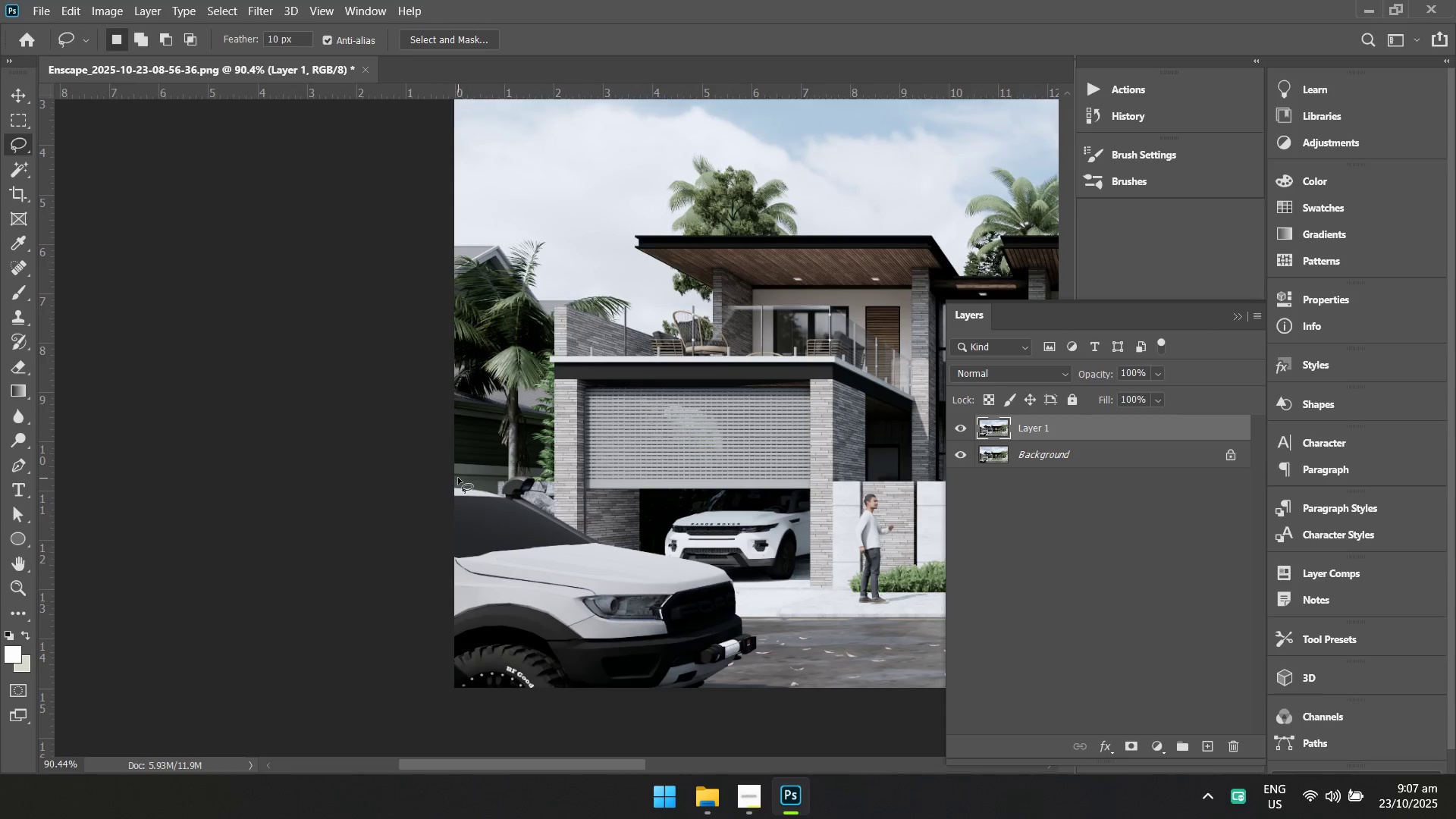 
left_click_drag(start_coordinate=[450, 478], to_coordinate=[168, 748])
 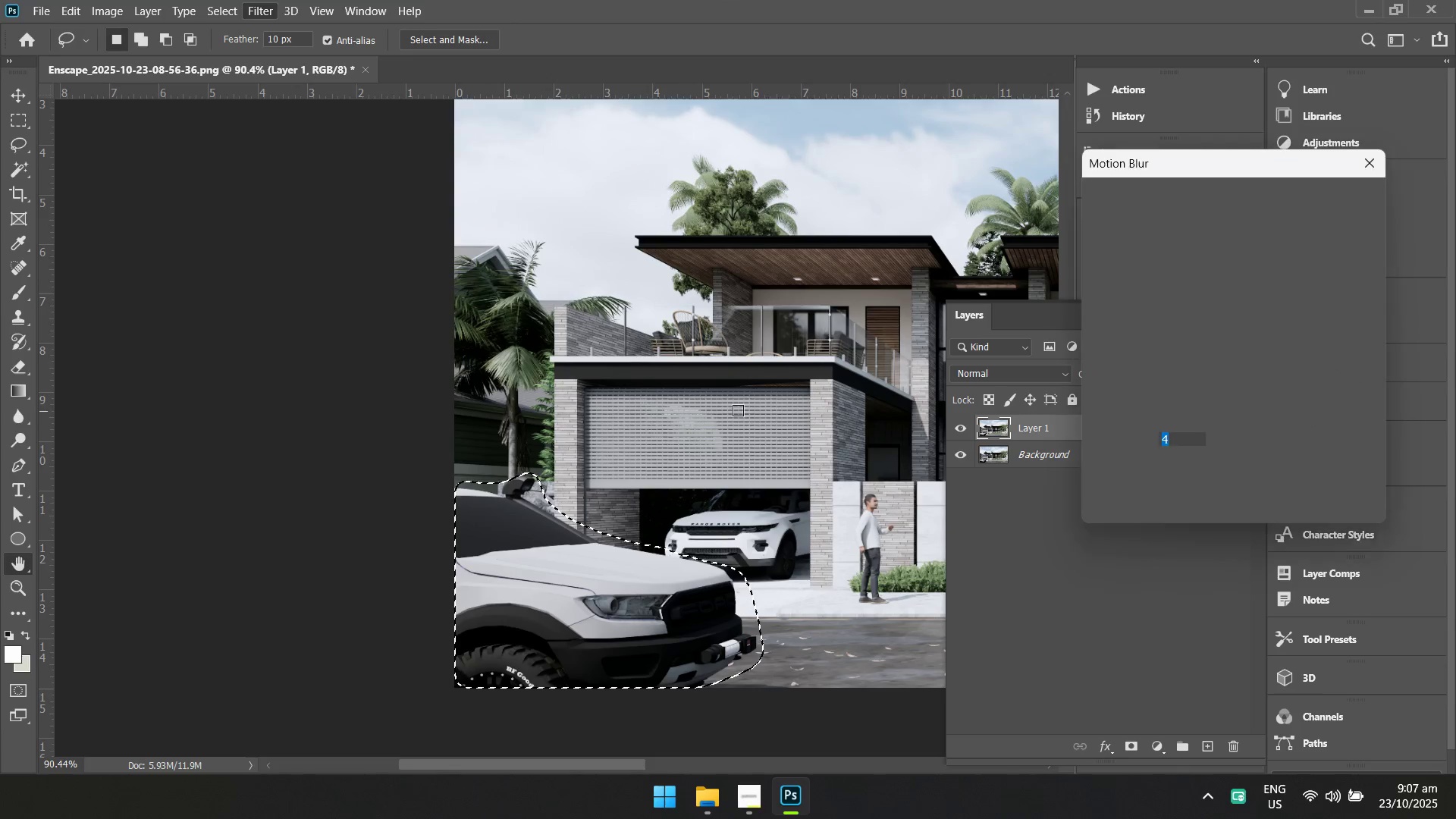 
left_click([1250, 475])
 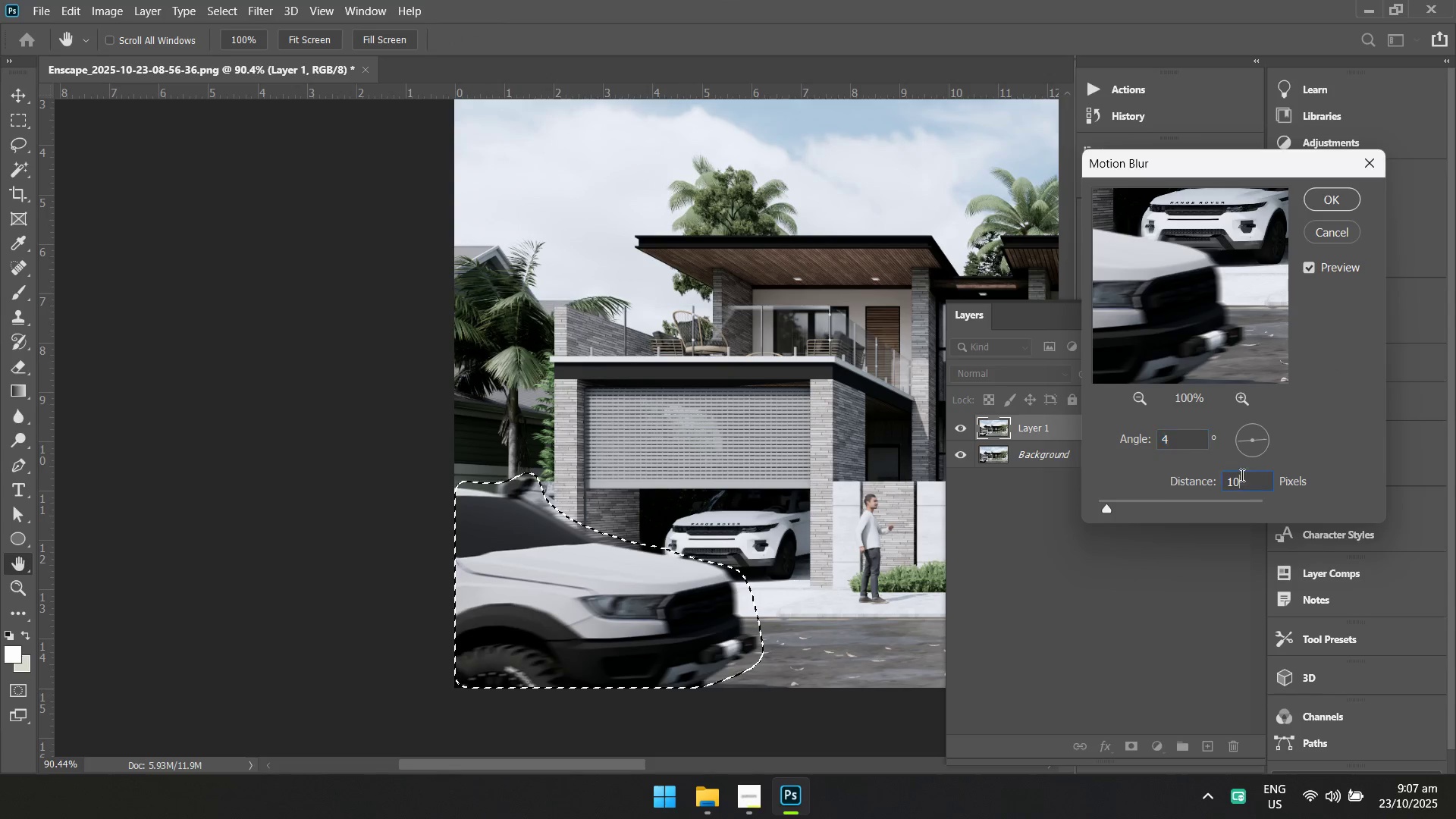 
left_click_drag(start_coordinate=[1215, 476], to_coordinate=[1191, 476])
 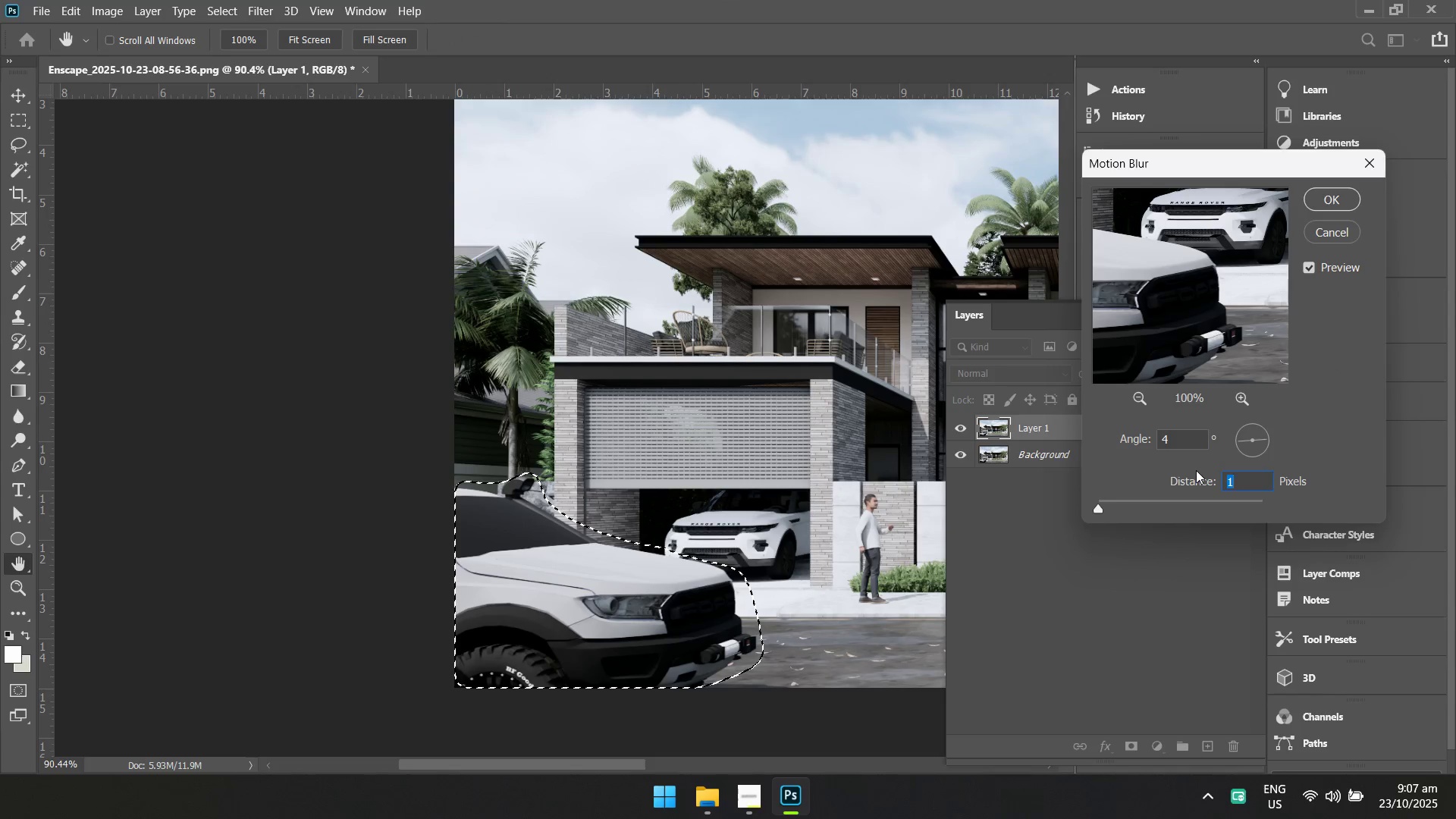 
type(70)
 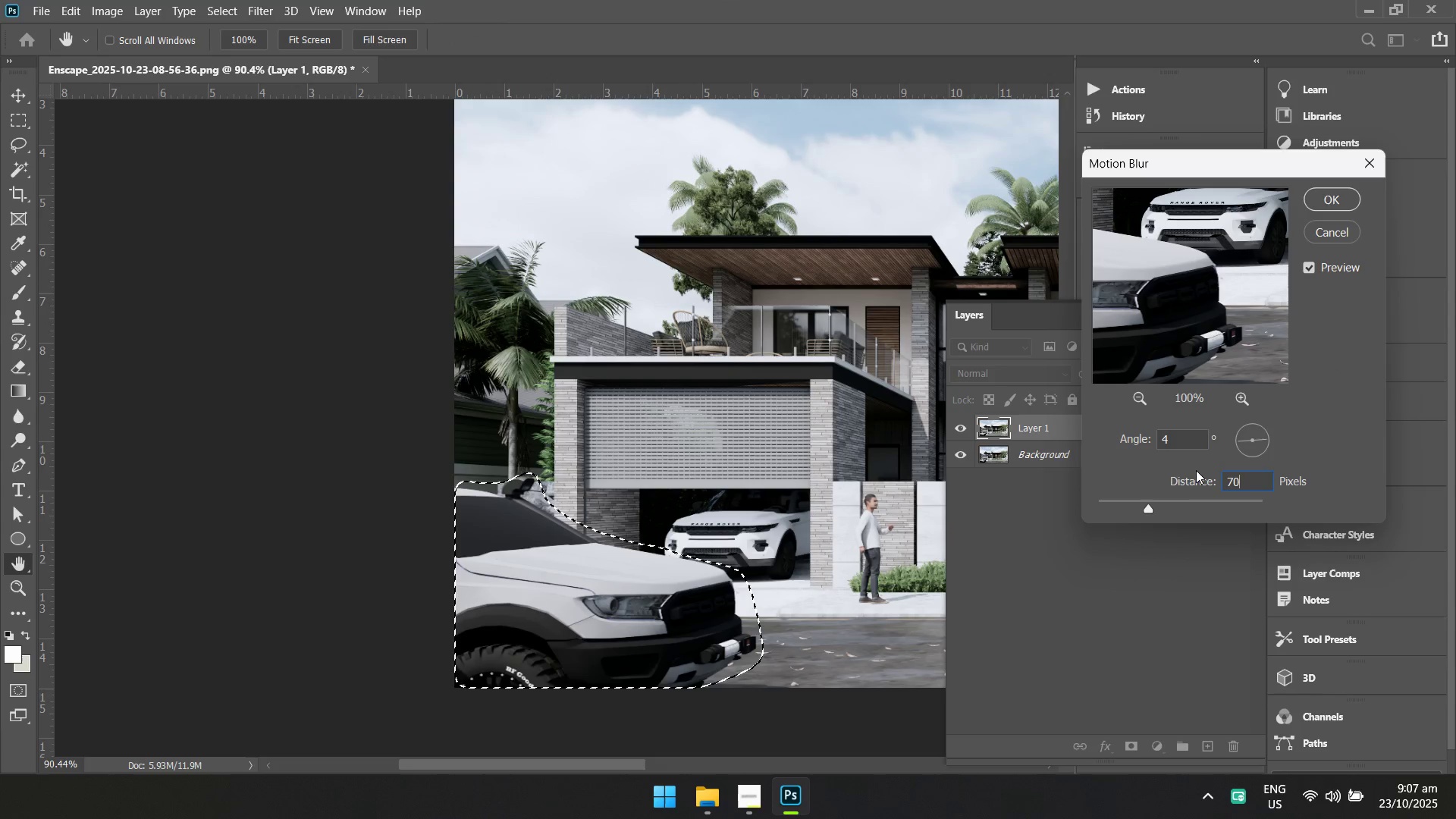 
key(Enter)
 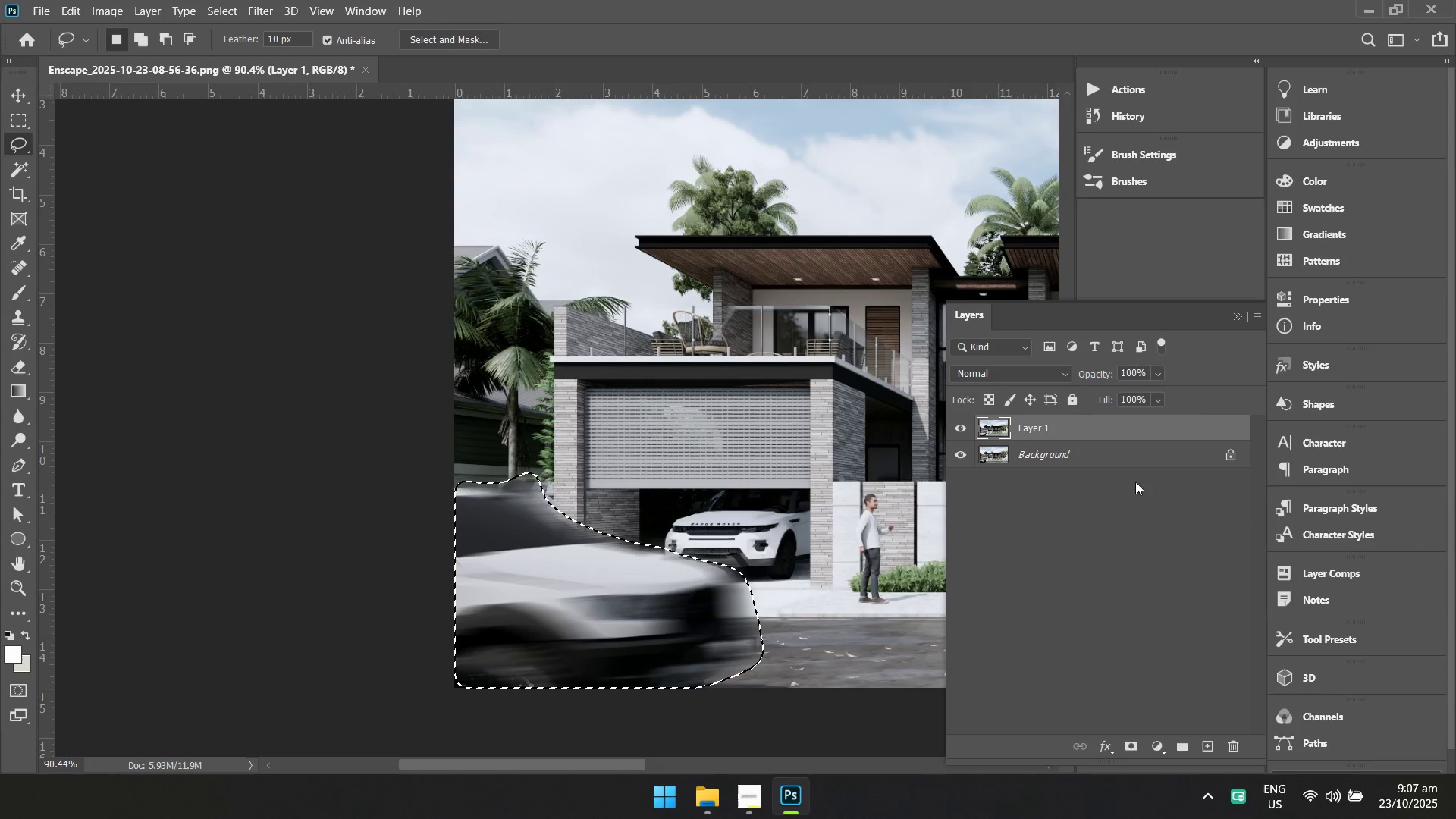 
hold_key(key=Space, duration=1.51)
 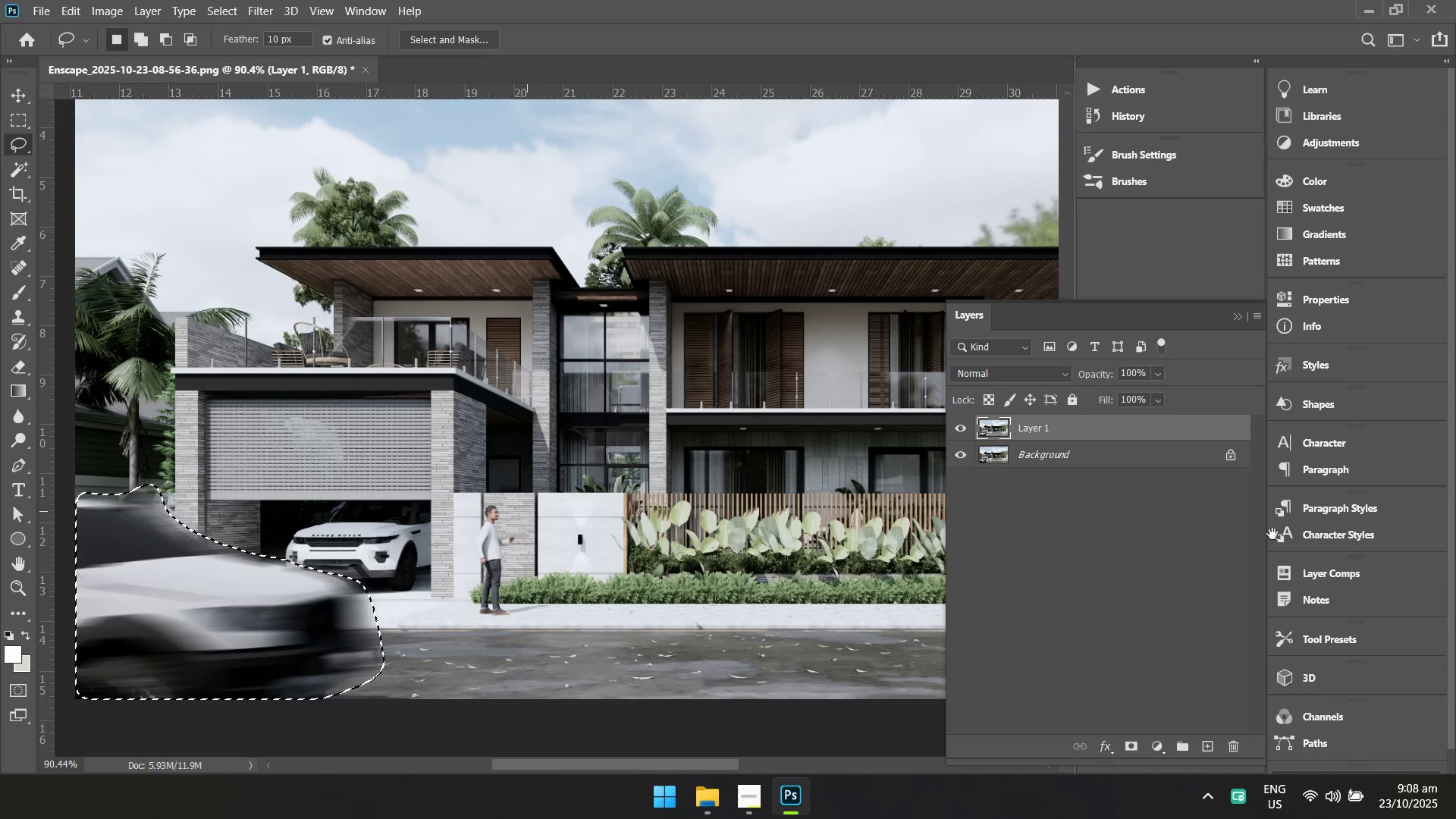 
left_click_drag(start_coordinate=[846, 482], to_coordinate=[143, 466])
 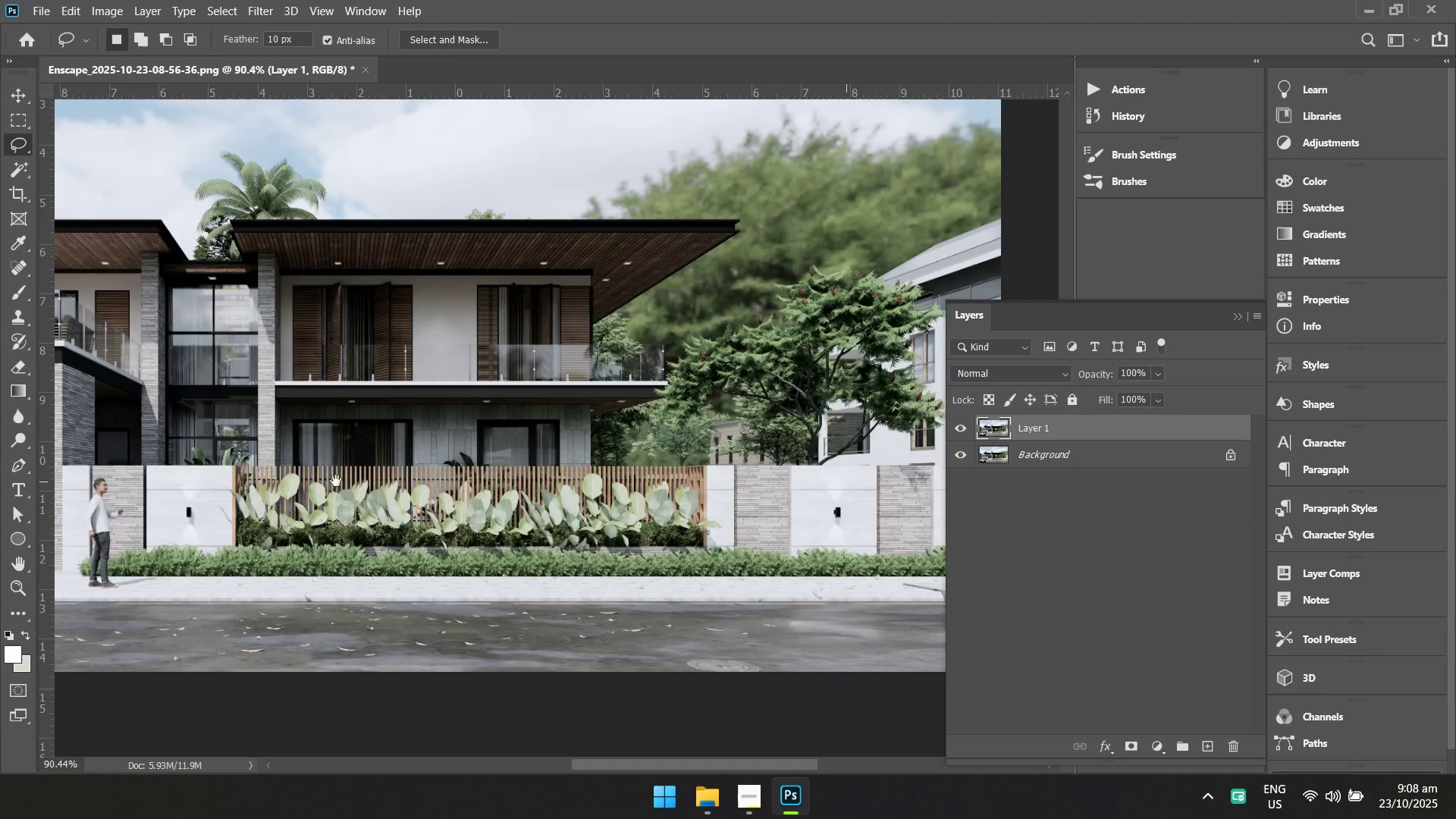 
left_click_drag(start_coordinate=[723, 506], to_coordinate=[1272, 534])
 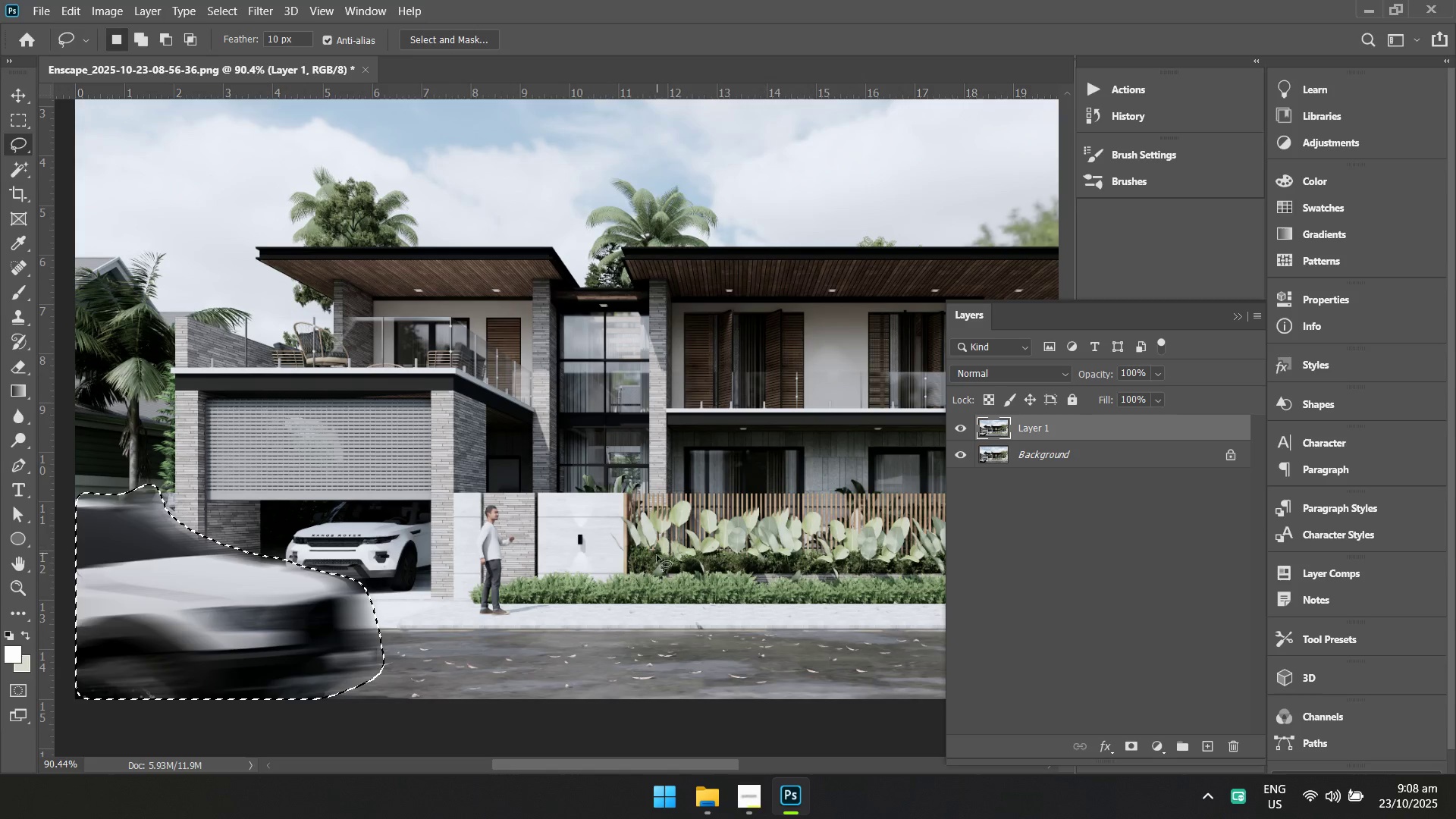 
hold_key(key=Space, duration=0.7)
 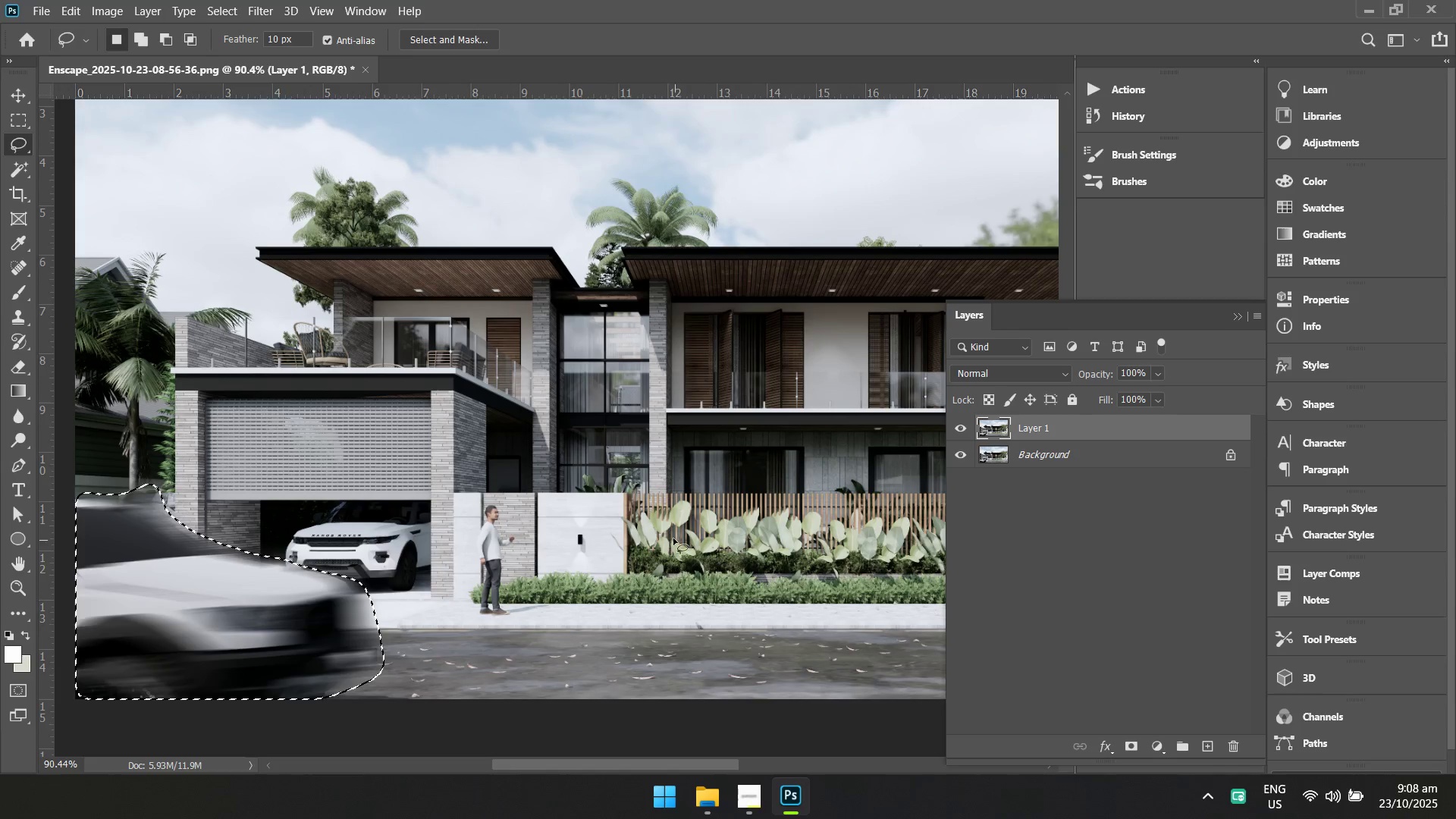 
right_click([664, 527])
 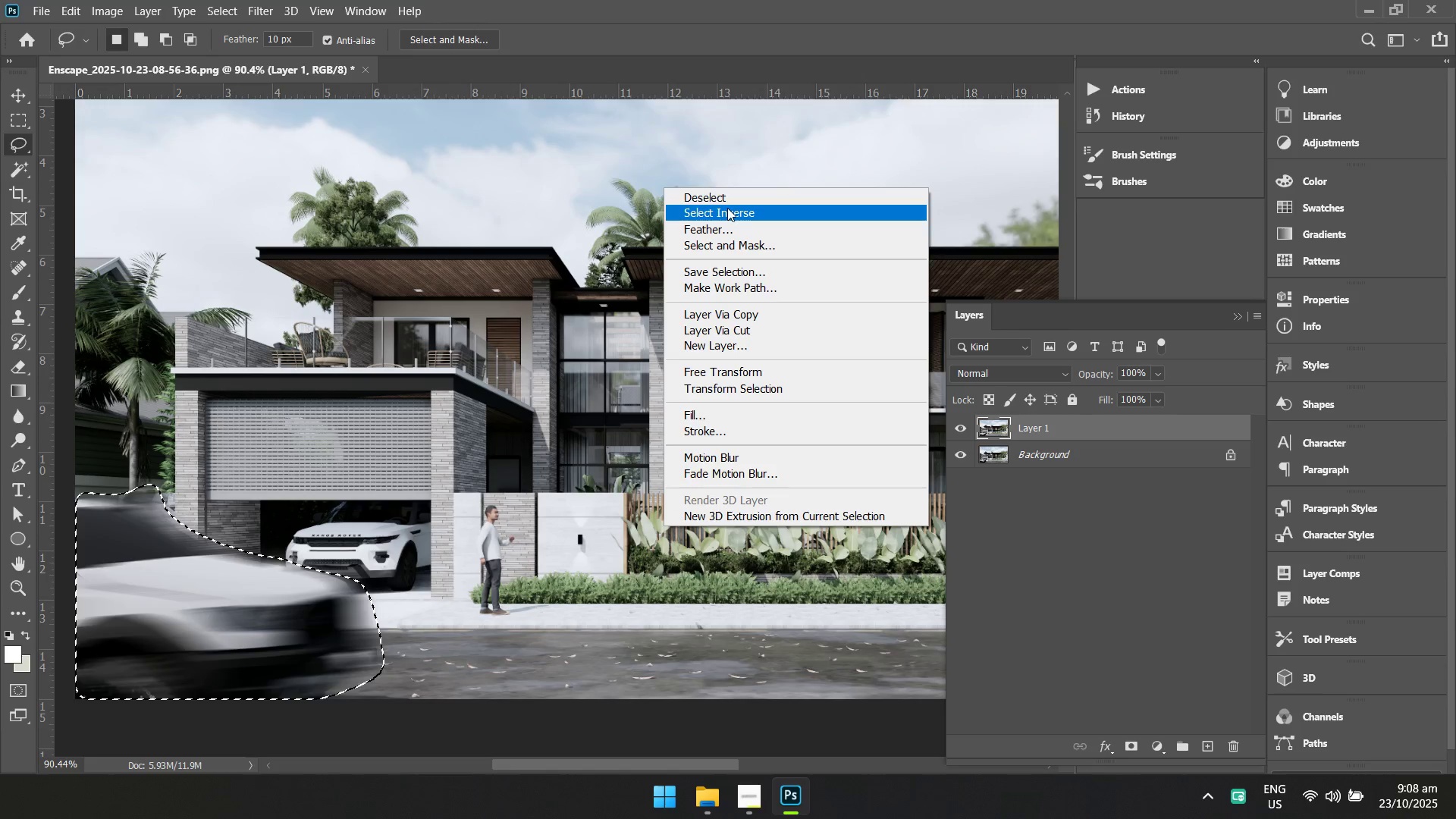 
left_click([728, 196])